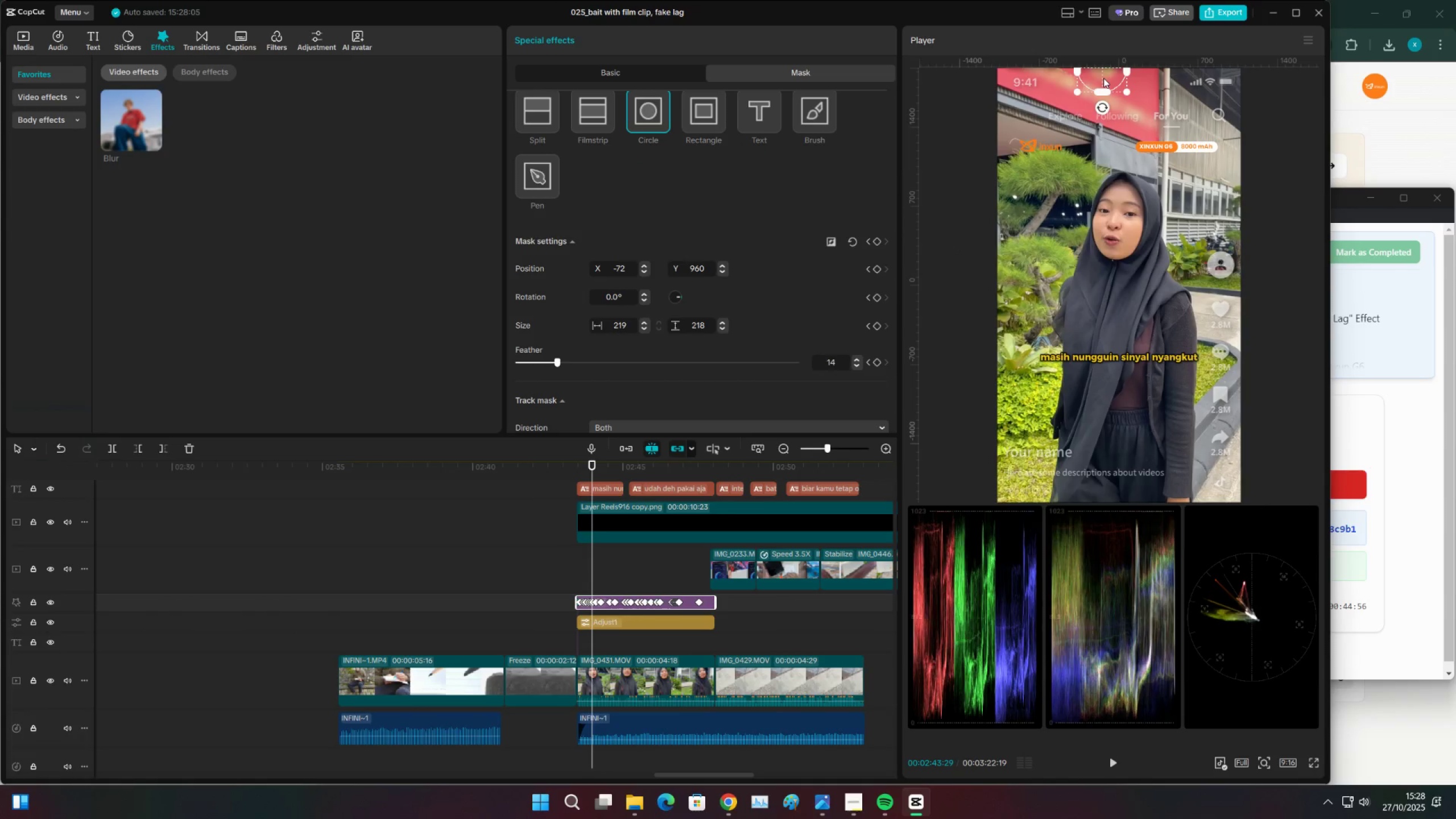 
key(ArrowRight)
 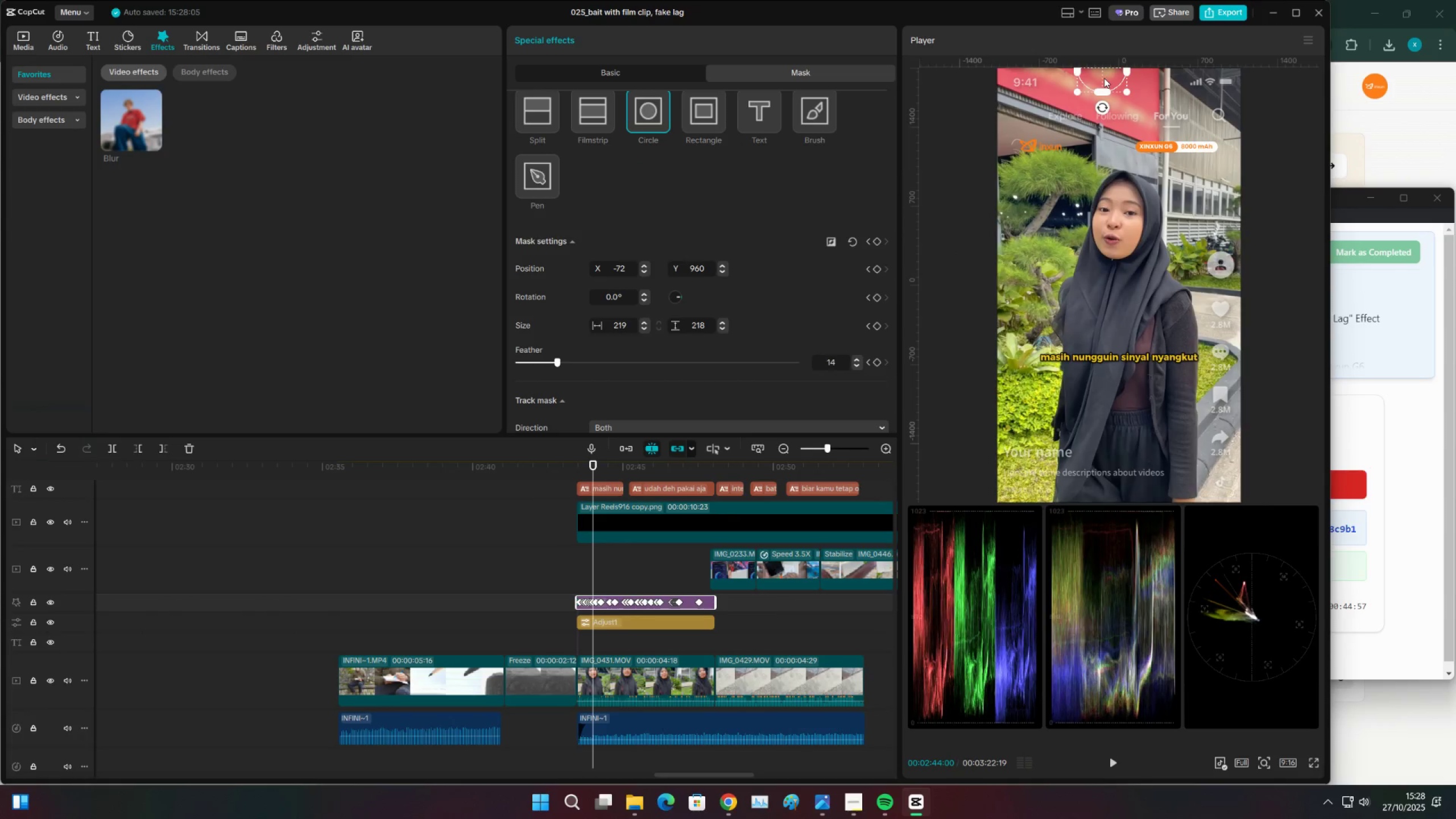 
key(ArrowRight)
 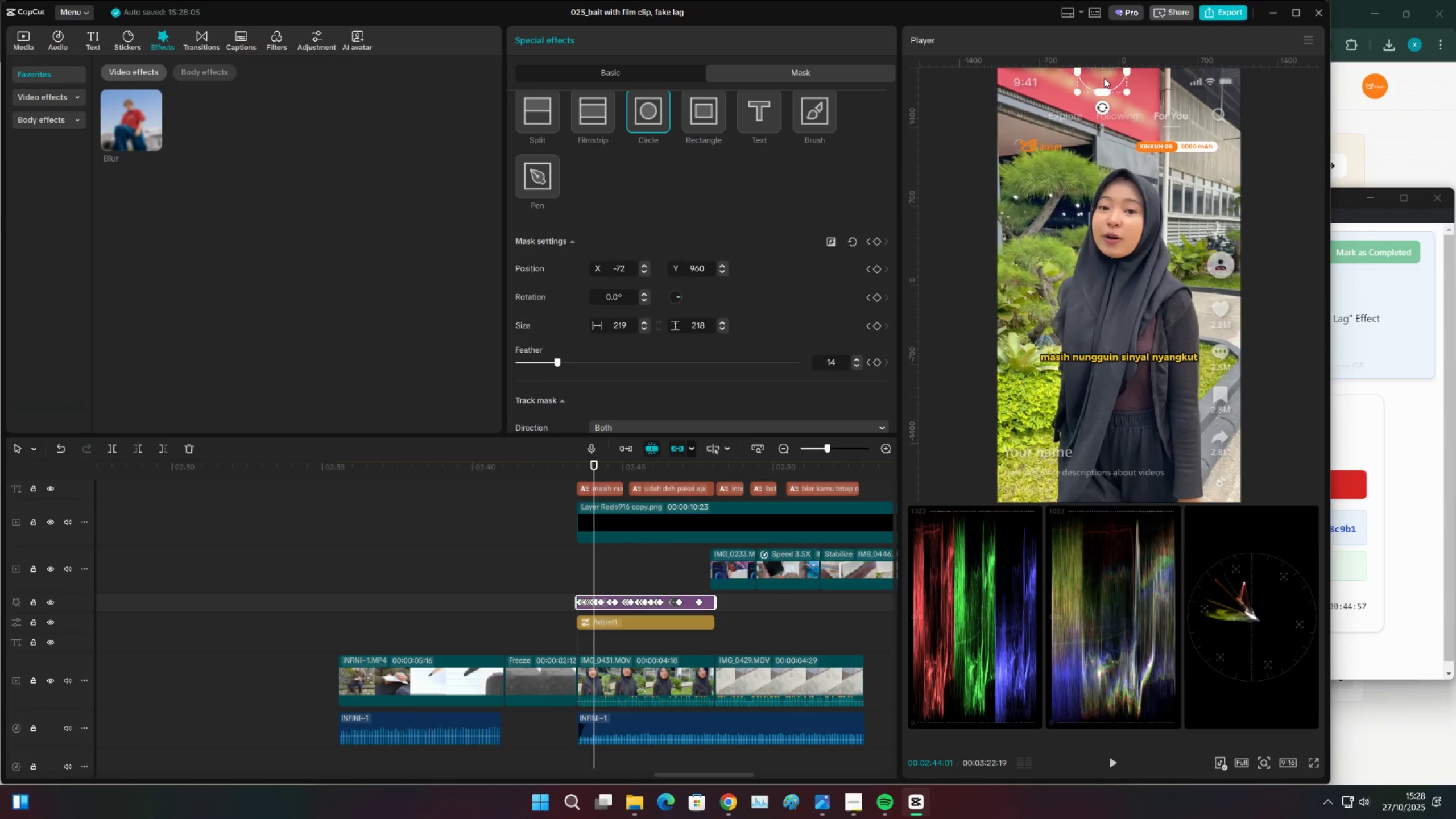 
key(ArrowRight)
 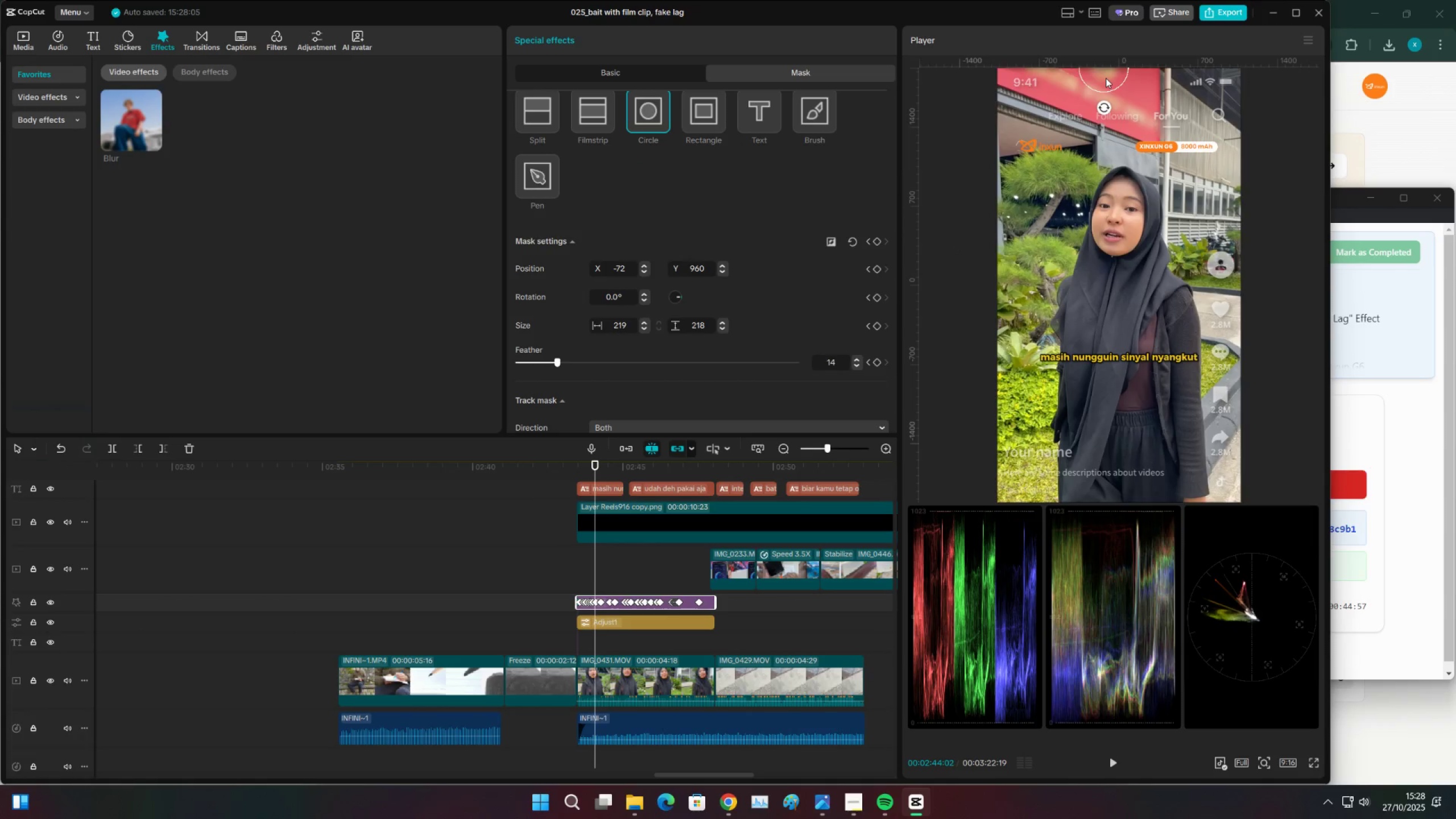 
key(ArrowRight)
 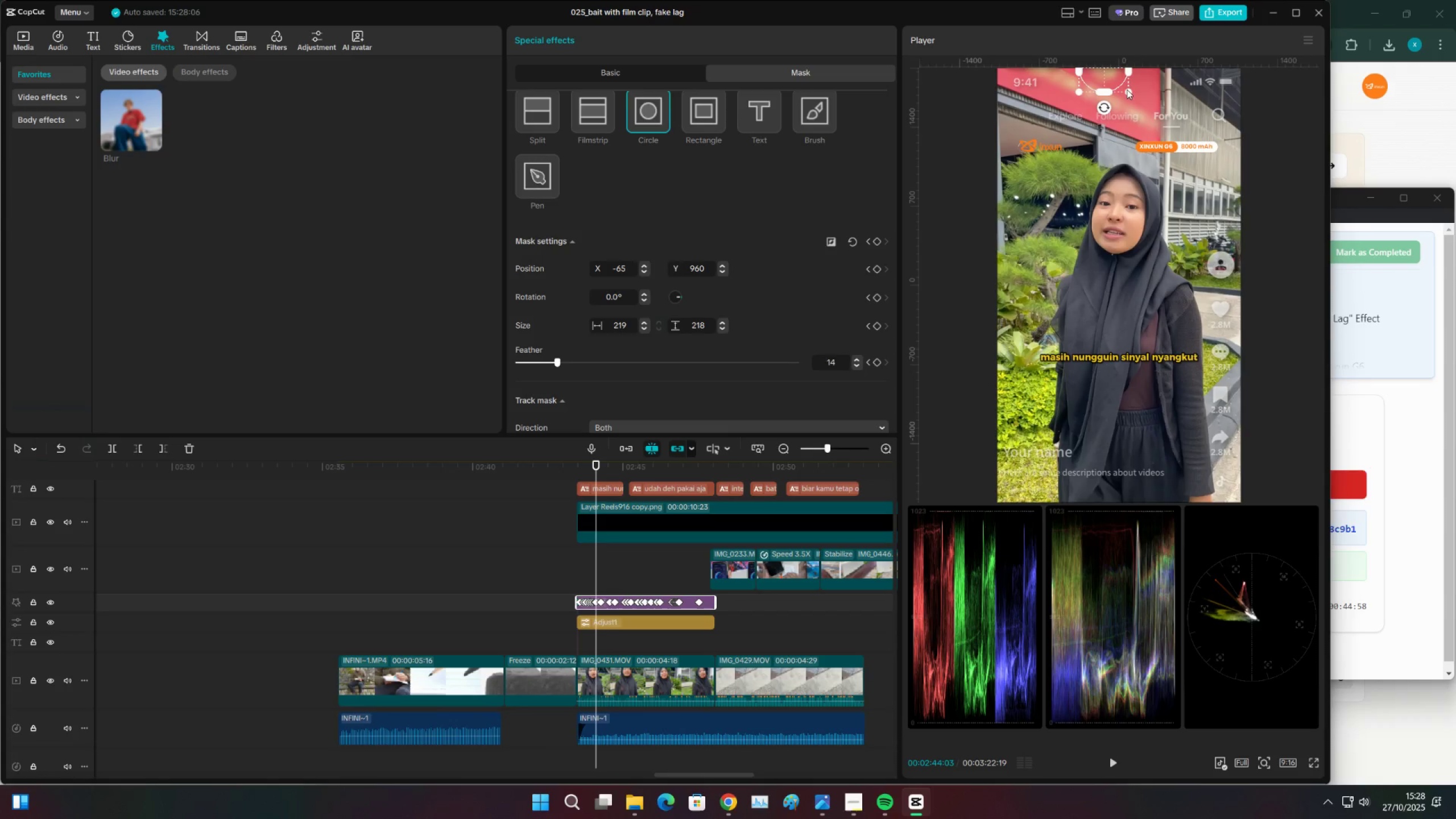 
left_click_drag(start_coordinate=[1129, 89], to_coordinate=[1125, 80])
 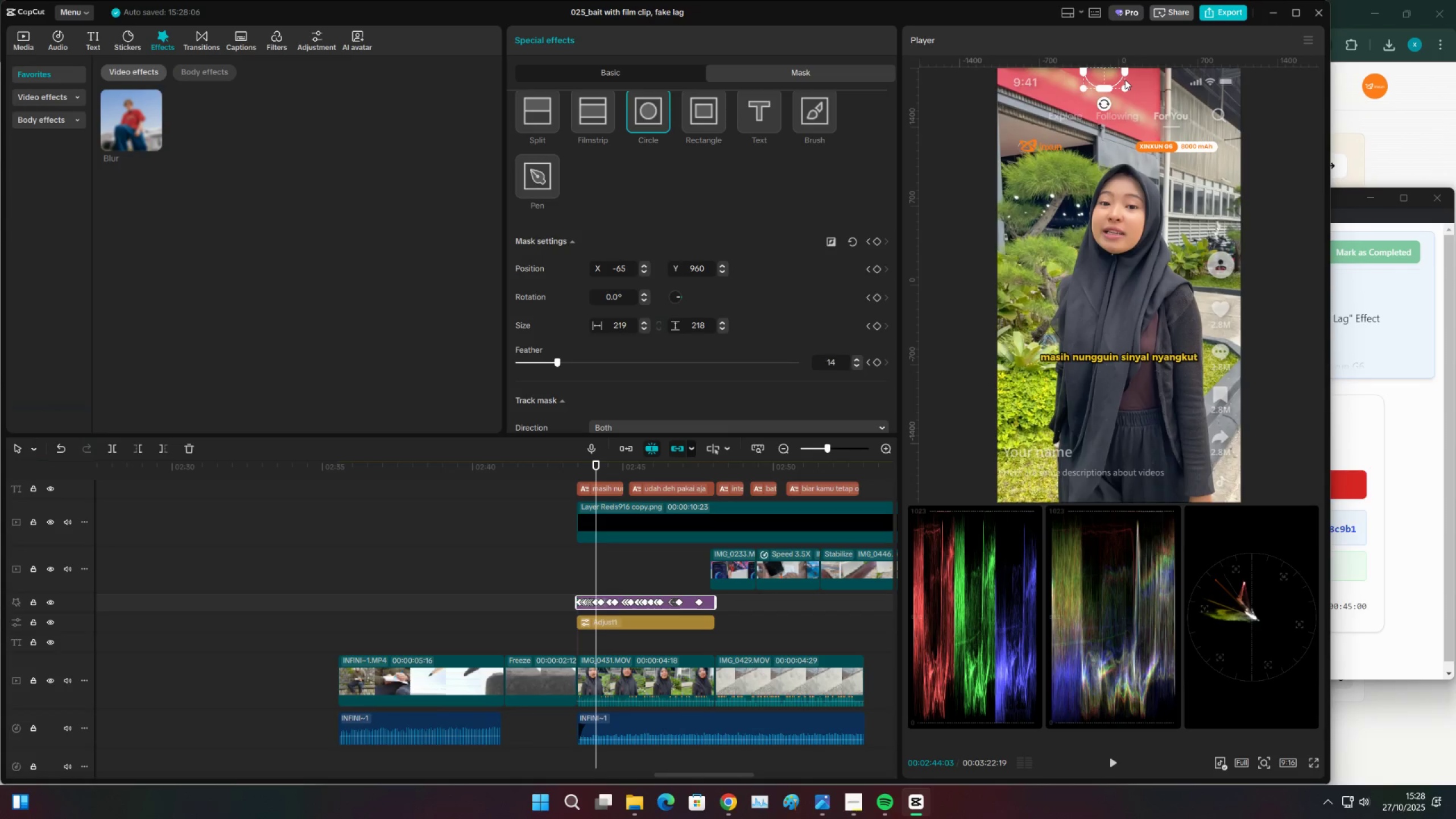 
key(ArrowRight)
 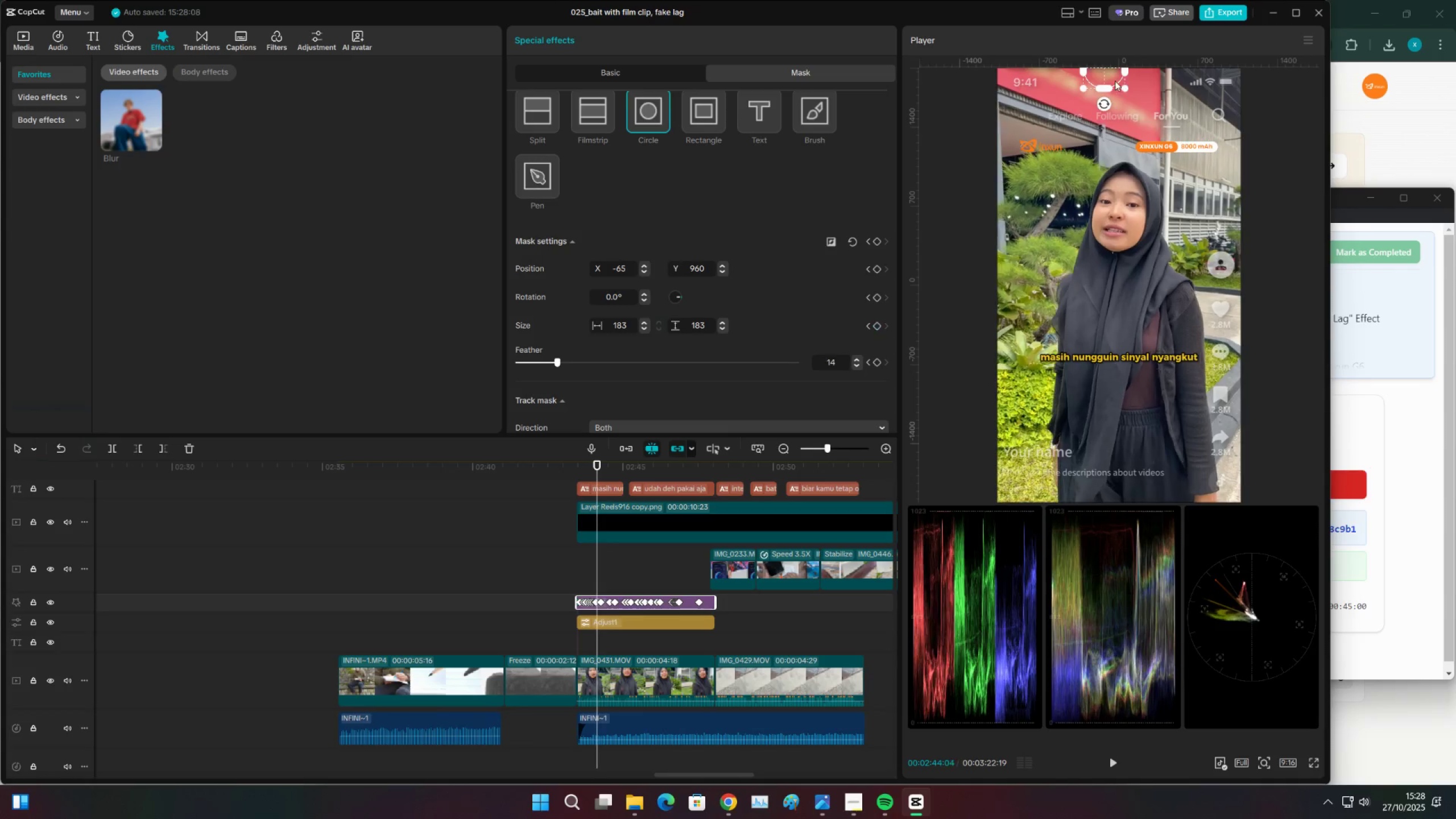 
key(ArrowRight)
 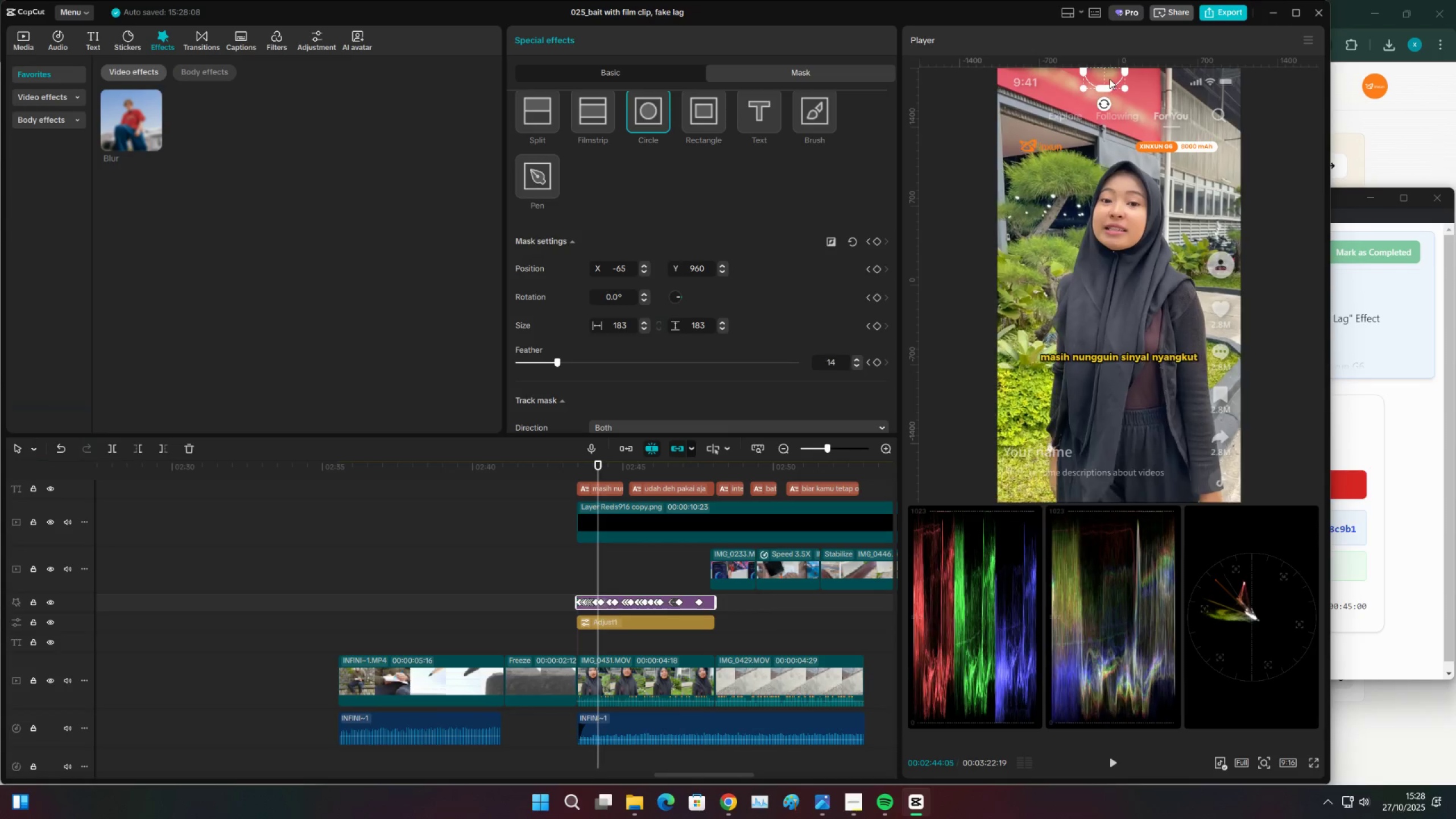 
key(ArrowRight)
 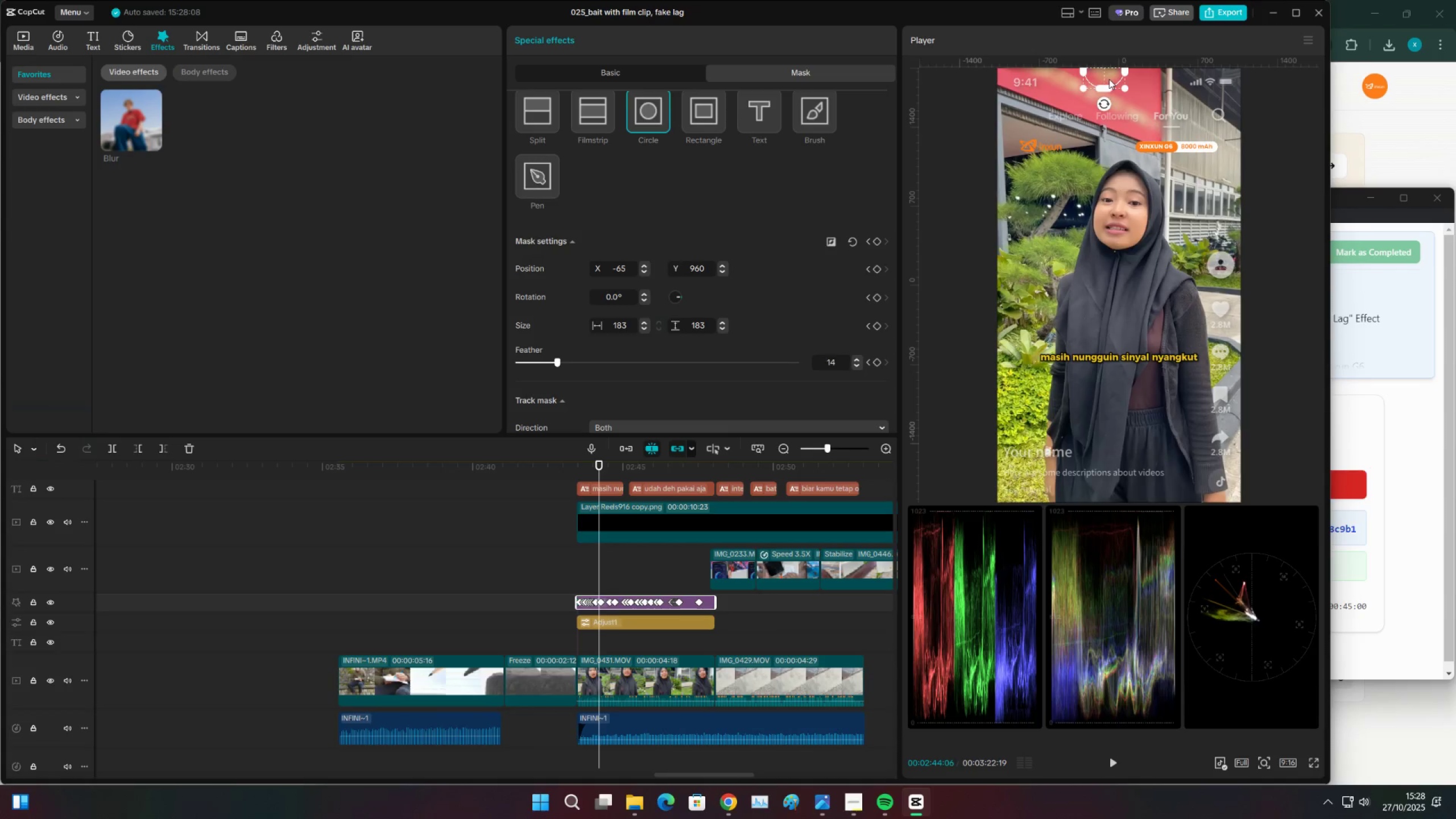 
key(ArrowRight)
 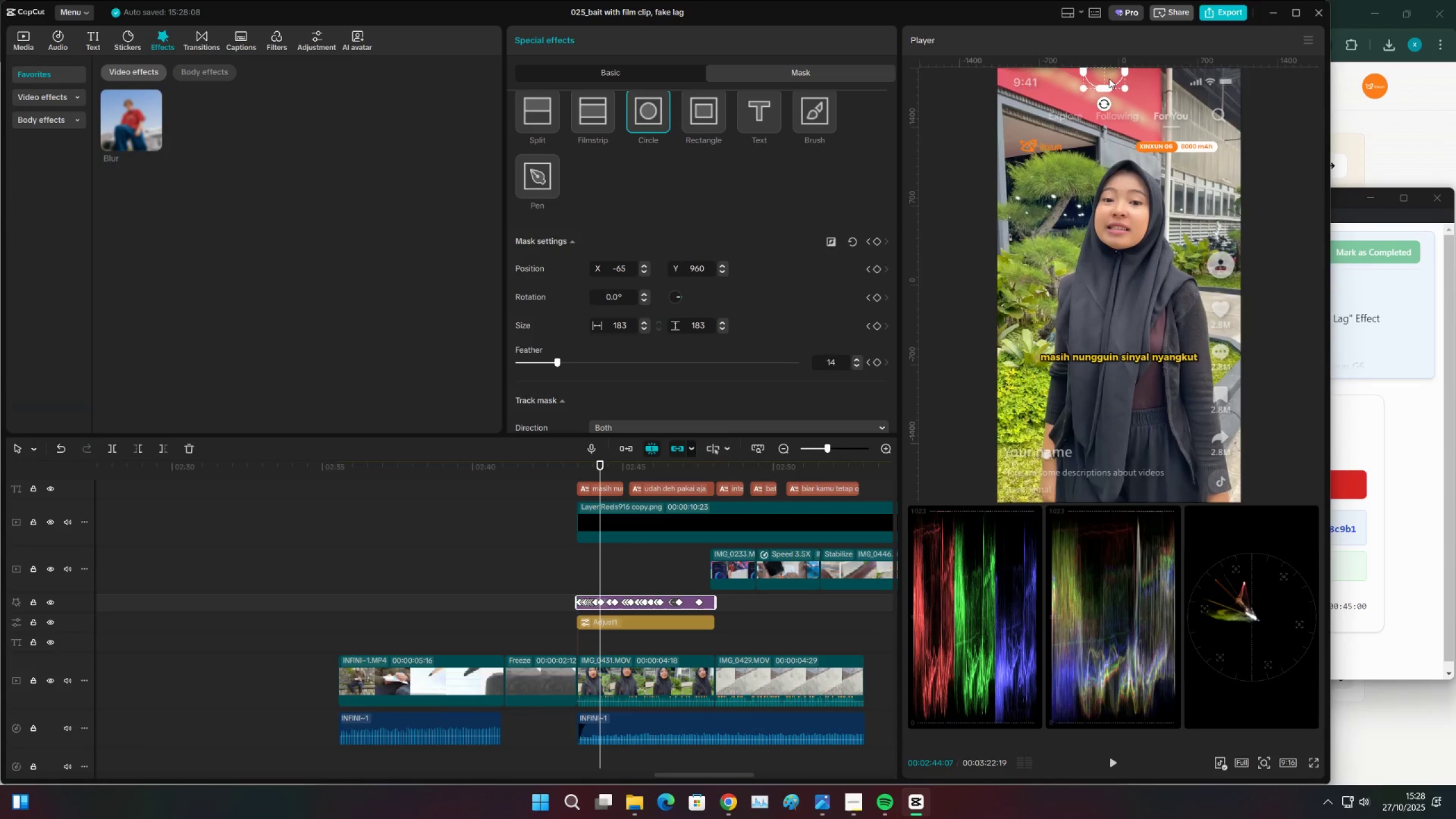 
key(ArrowRight)
 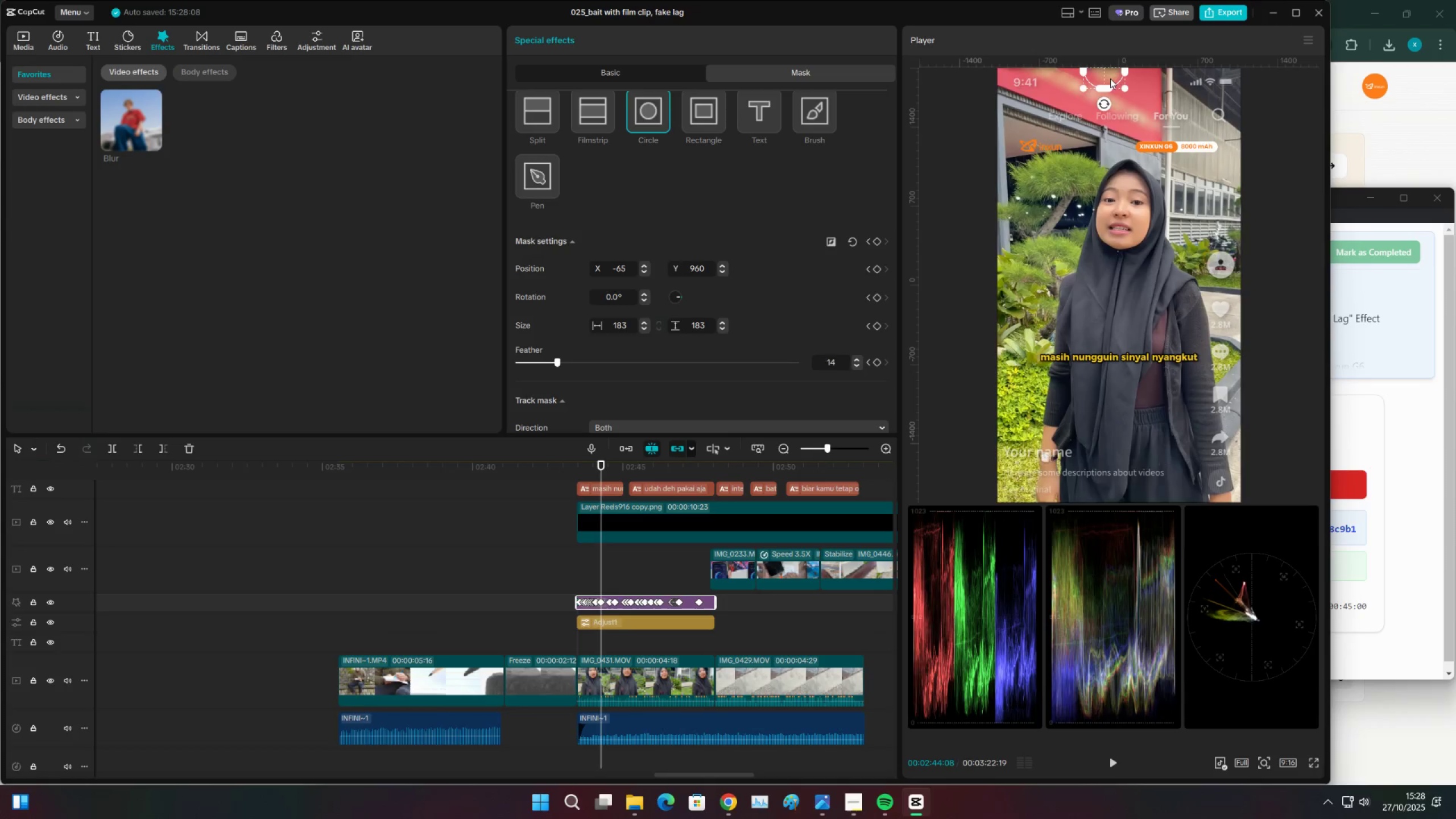 
key(ArrowRight)
 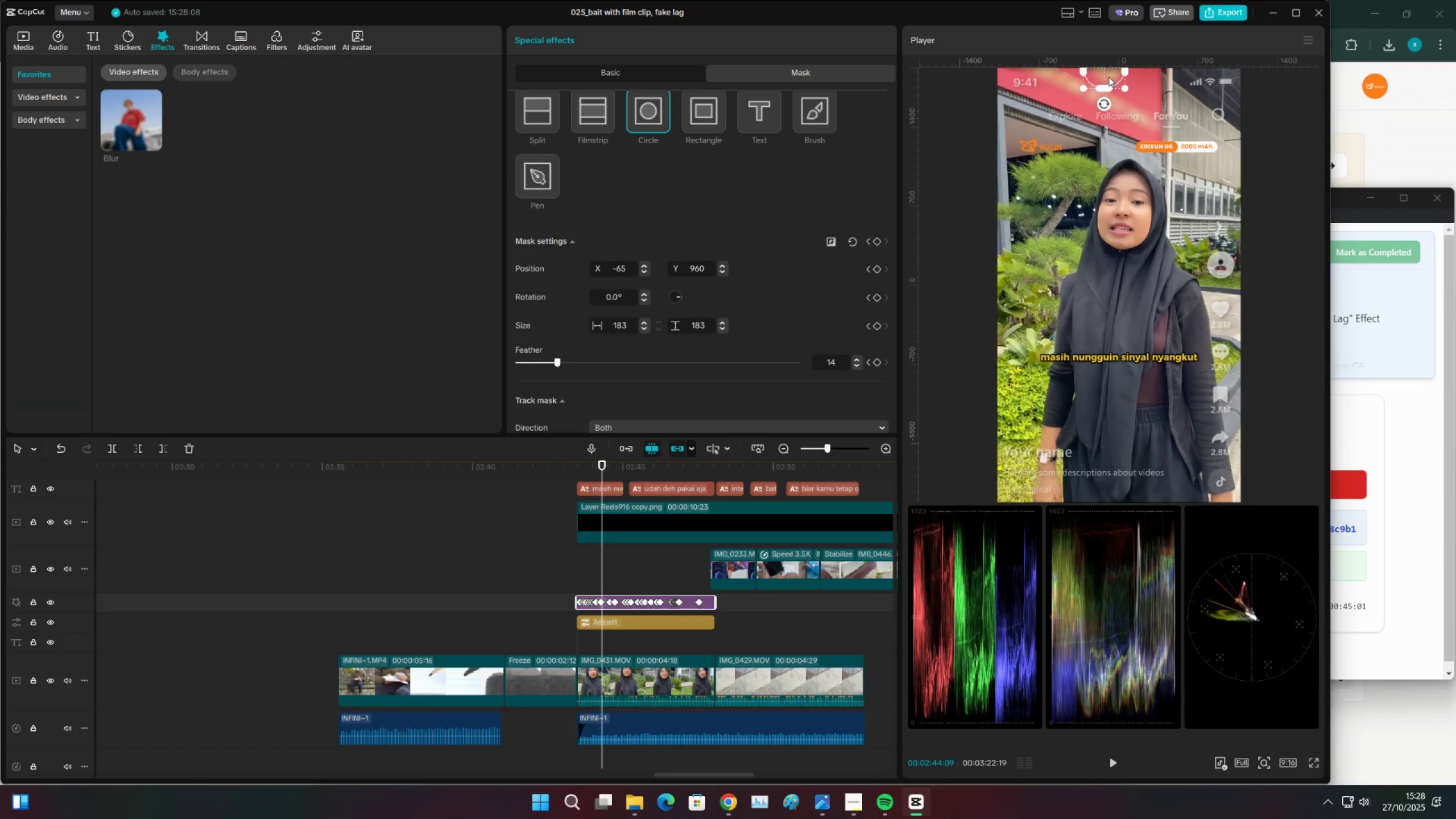 
key(ArrowRight)
 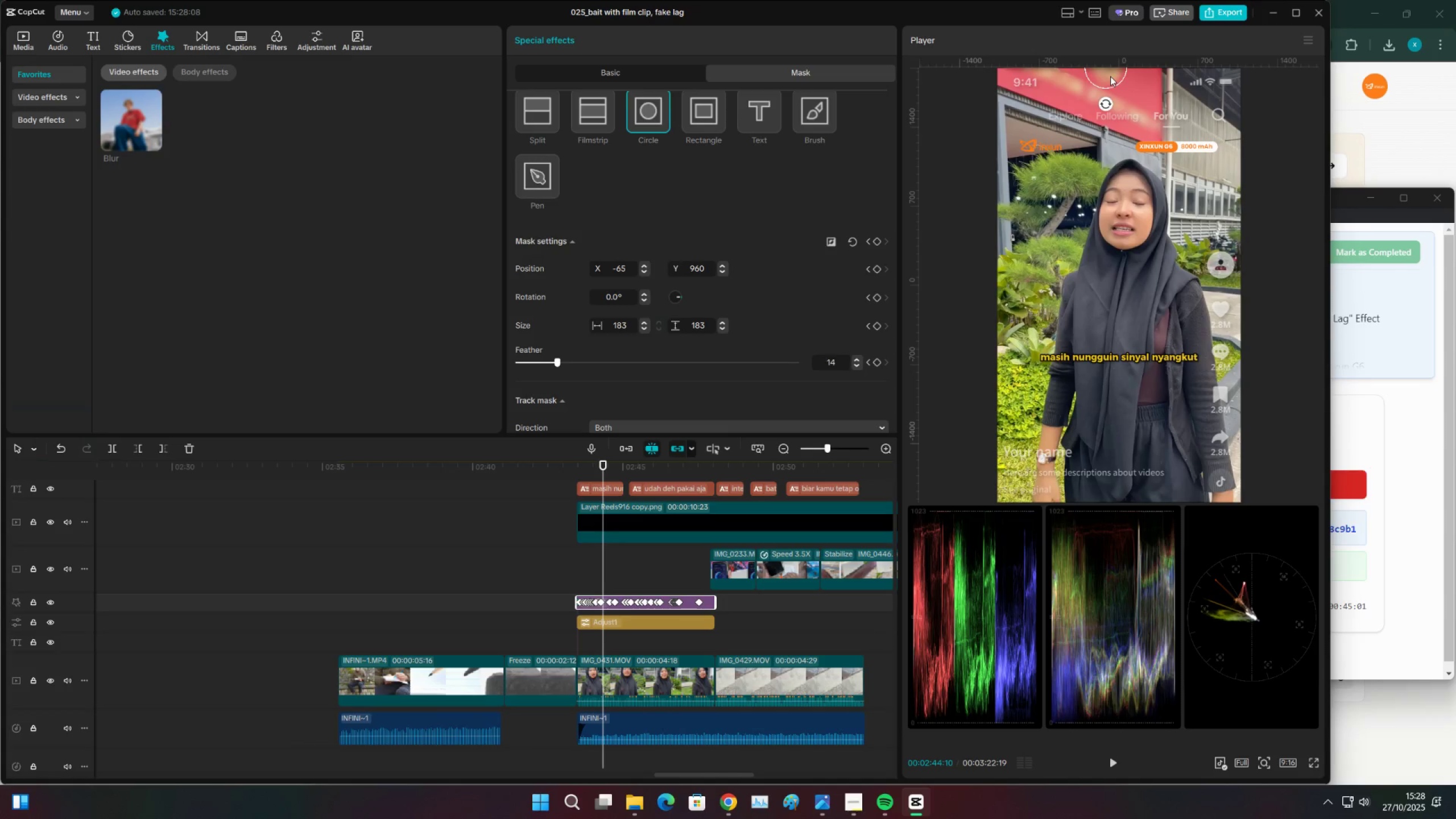 
key(ArrowRight)
 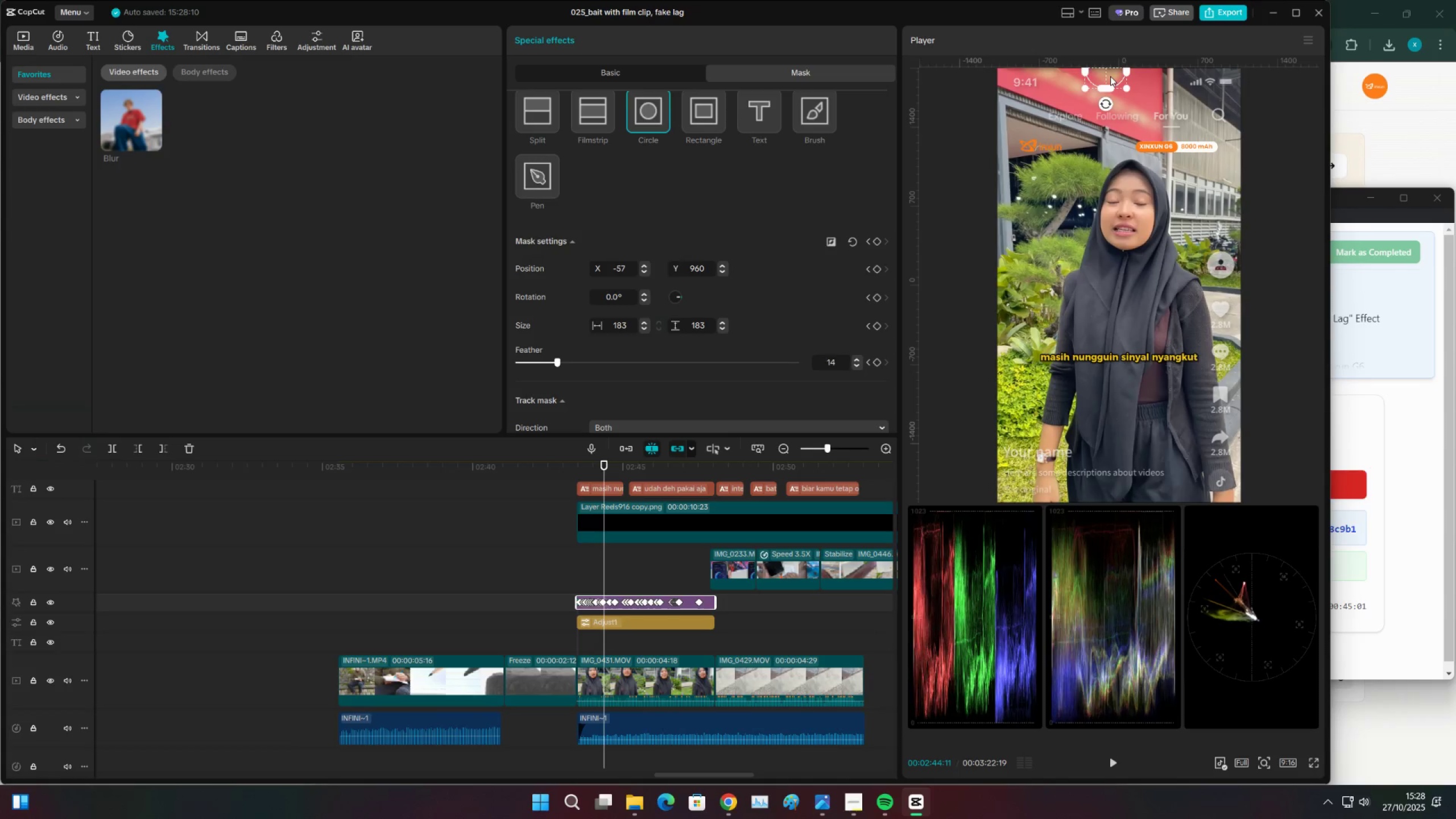 
key(ArrowRight)
 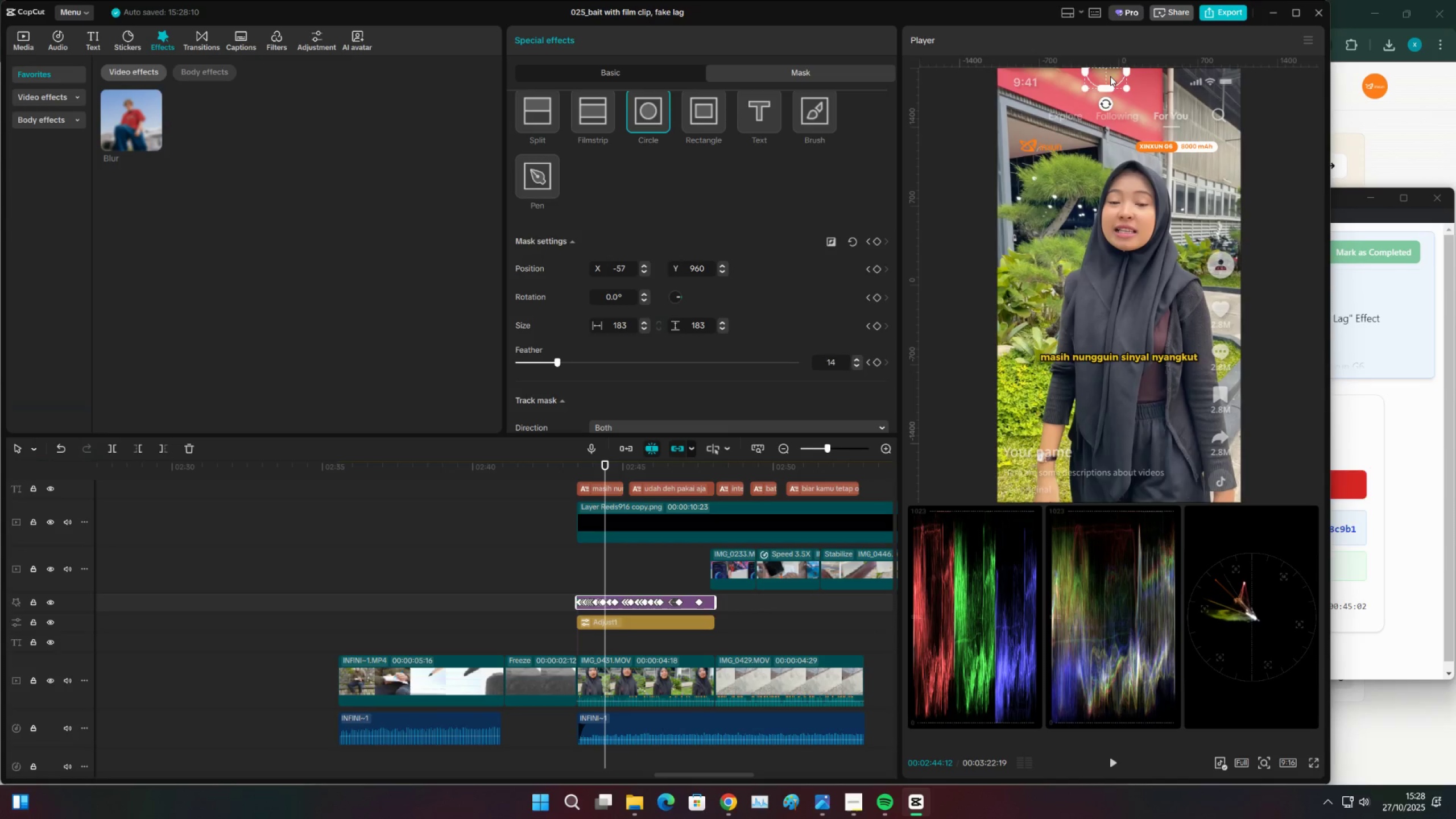 
left_click_drag(start_coordinate=[1110, 76], to_coordinate=[1115, 76])
 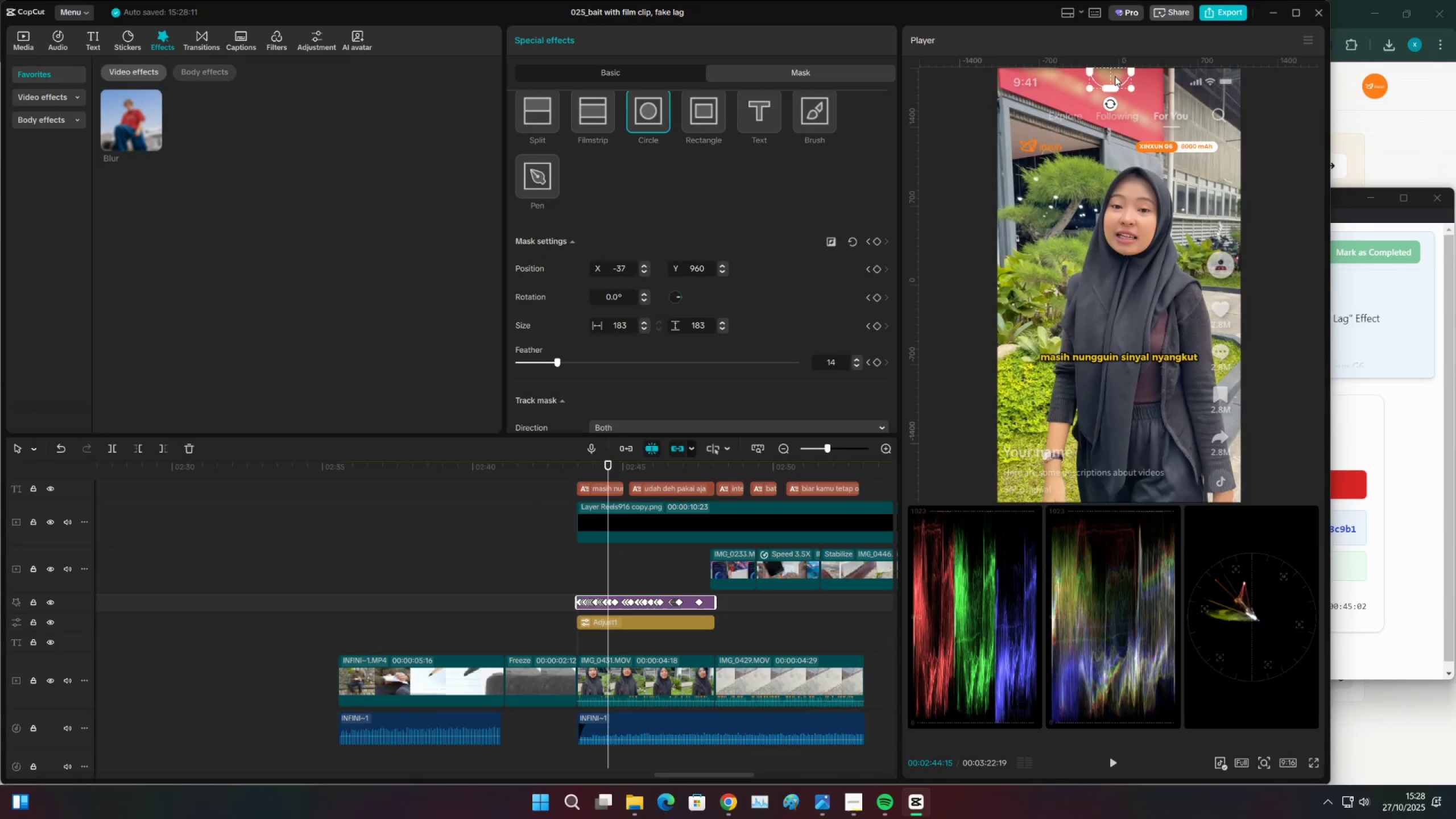 
key(ArrowRight)
 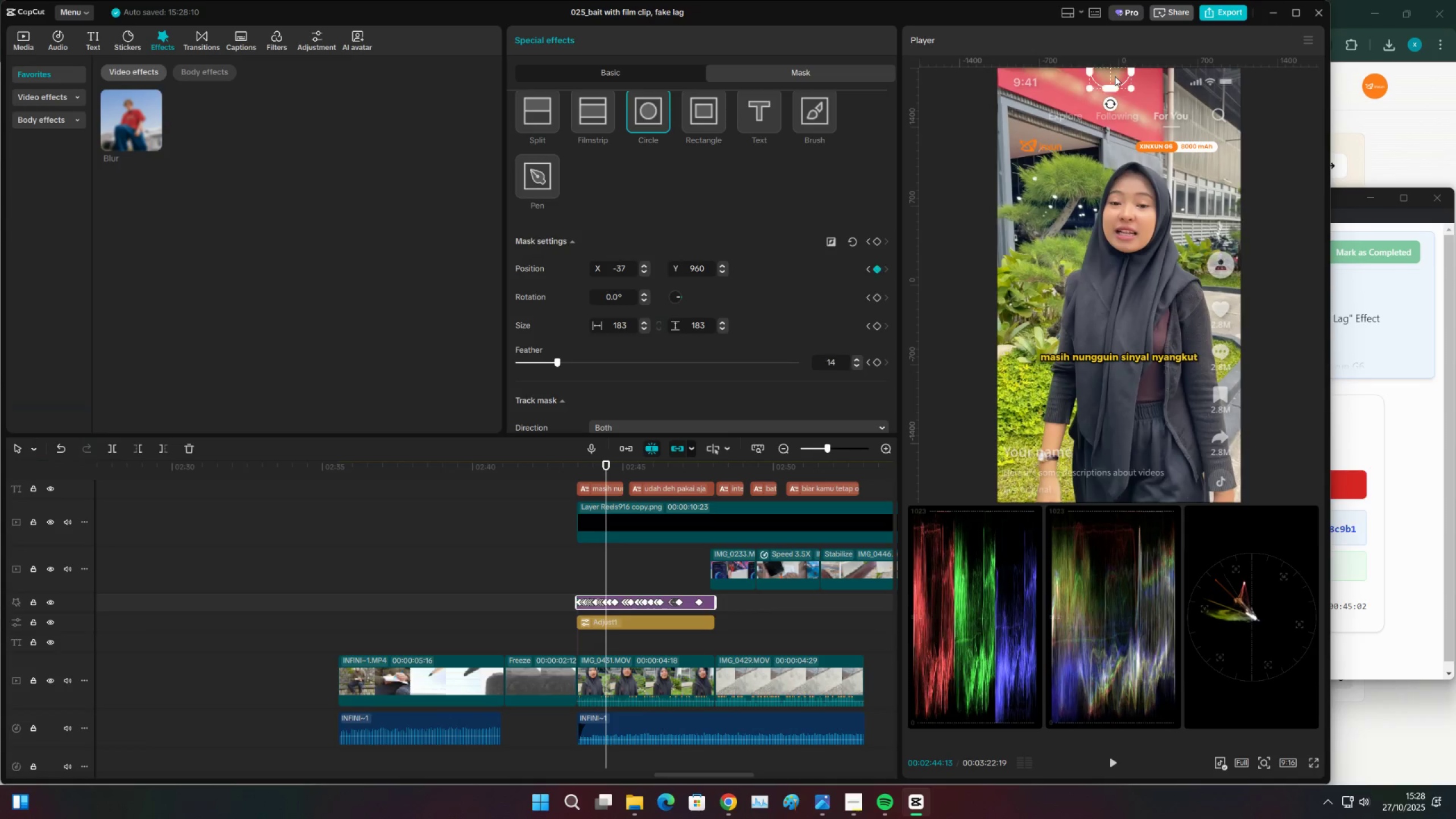 
key(ArrowRight)
 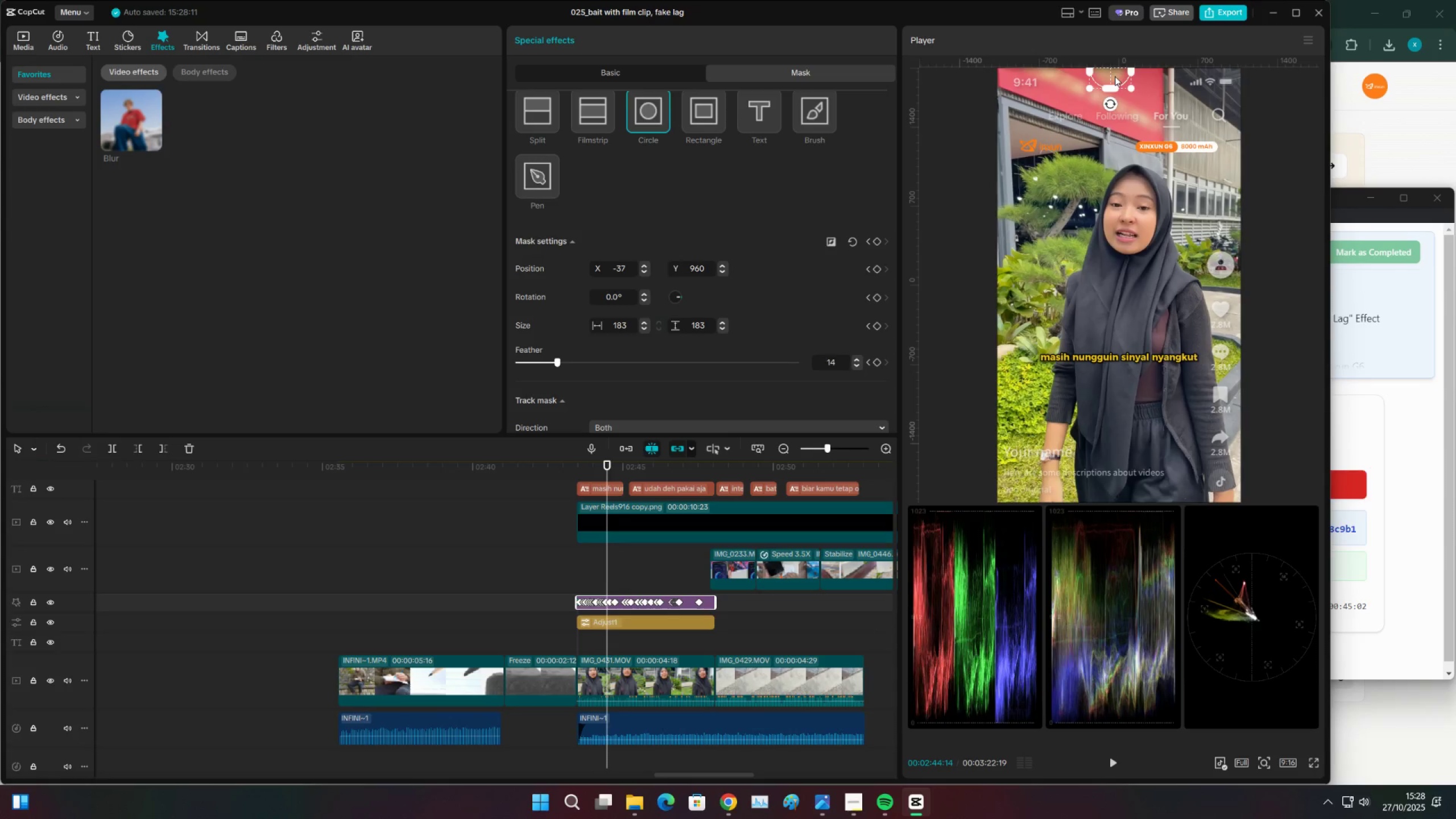 
key(ArrowRight)
 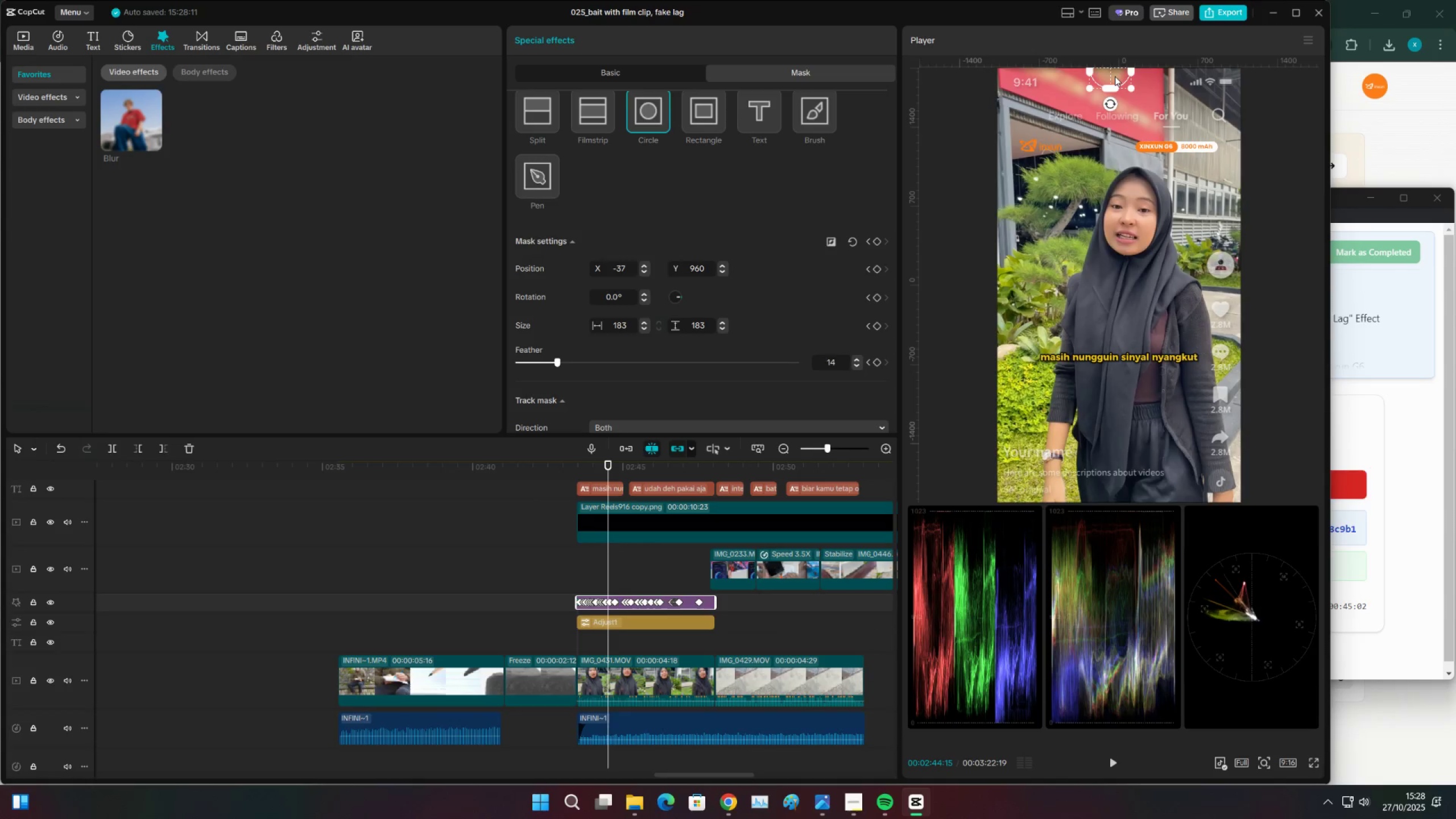 
key(ArrowRight)
 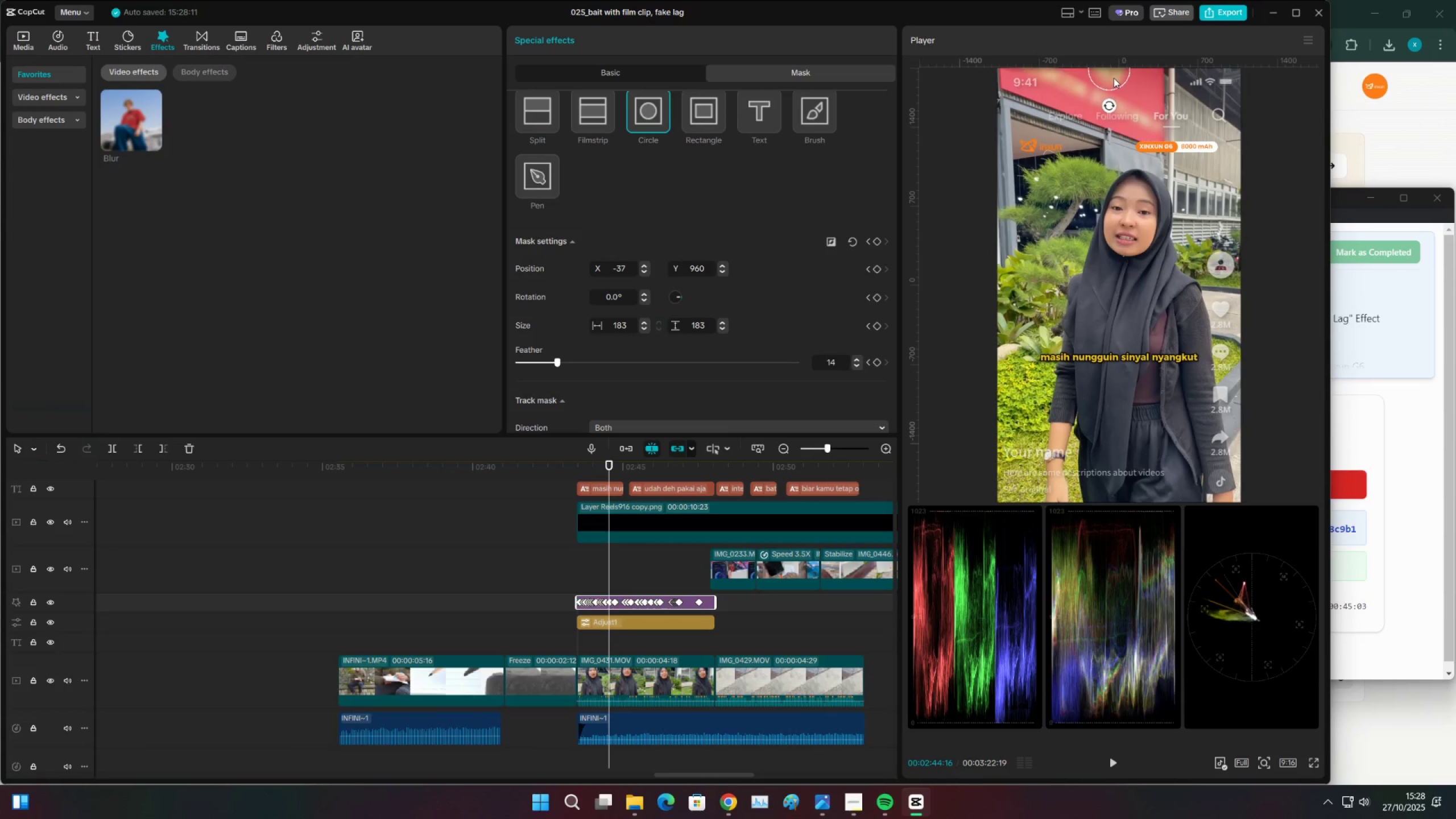 
key(ArrowRight)
 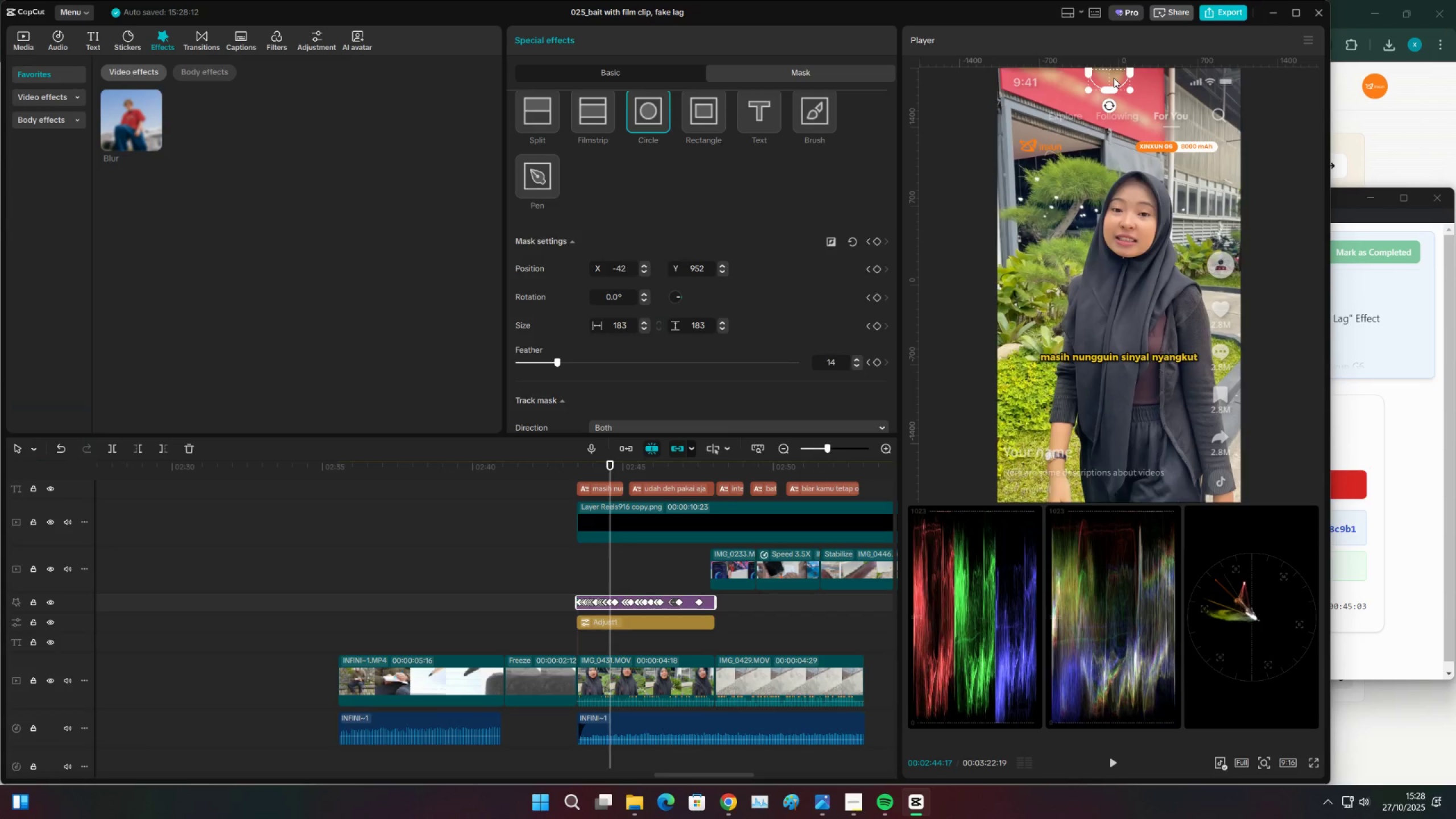 
key(ArrowRight)
 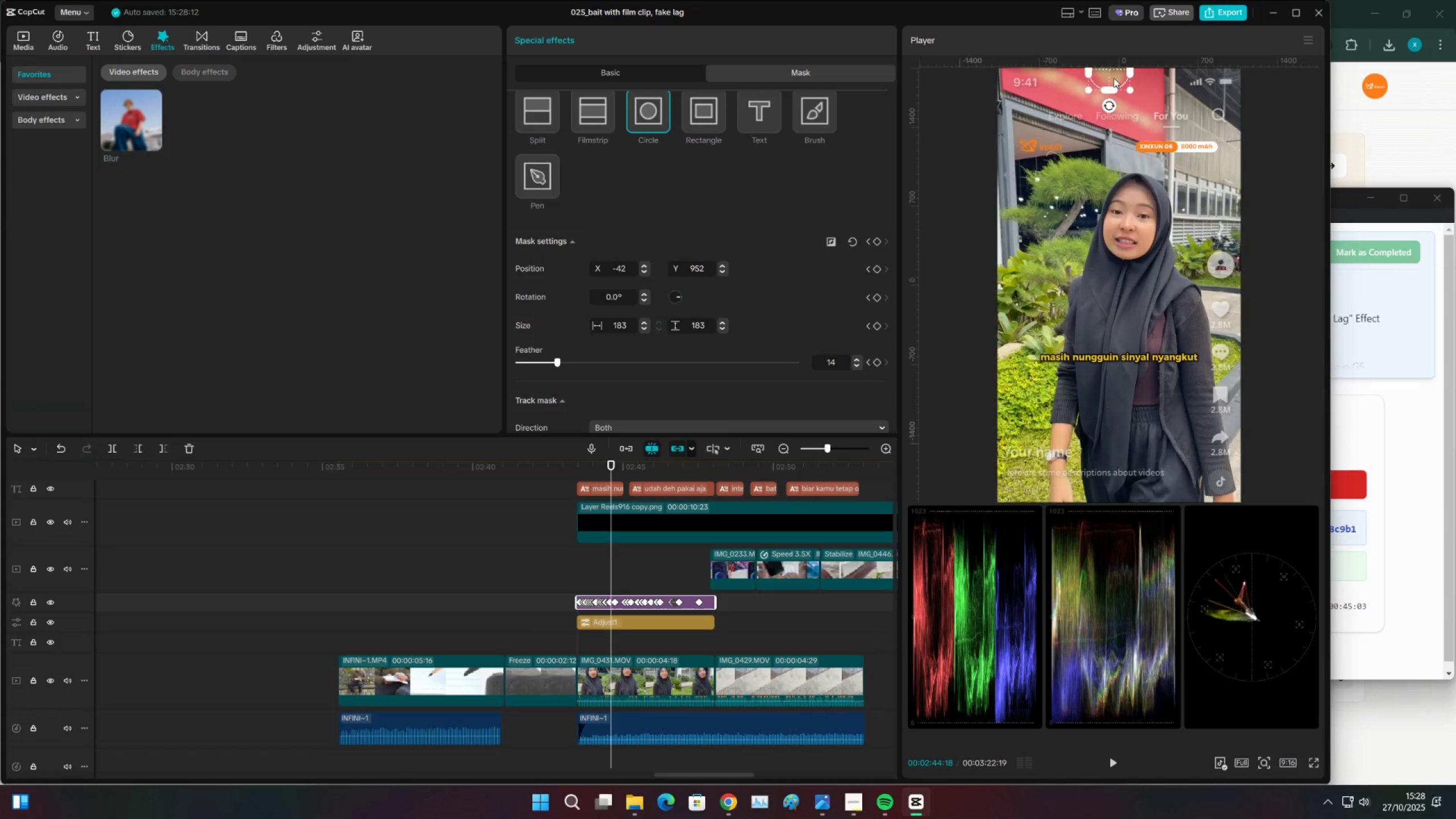 
key(ArrowRight)
 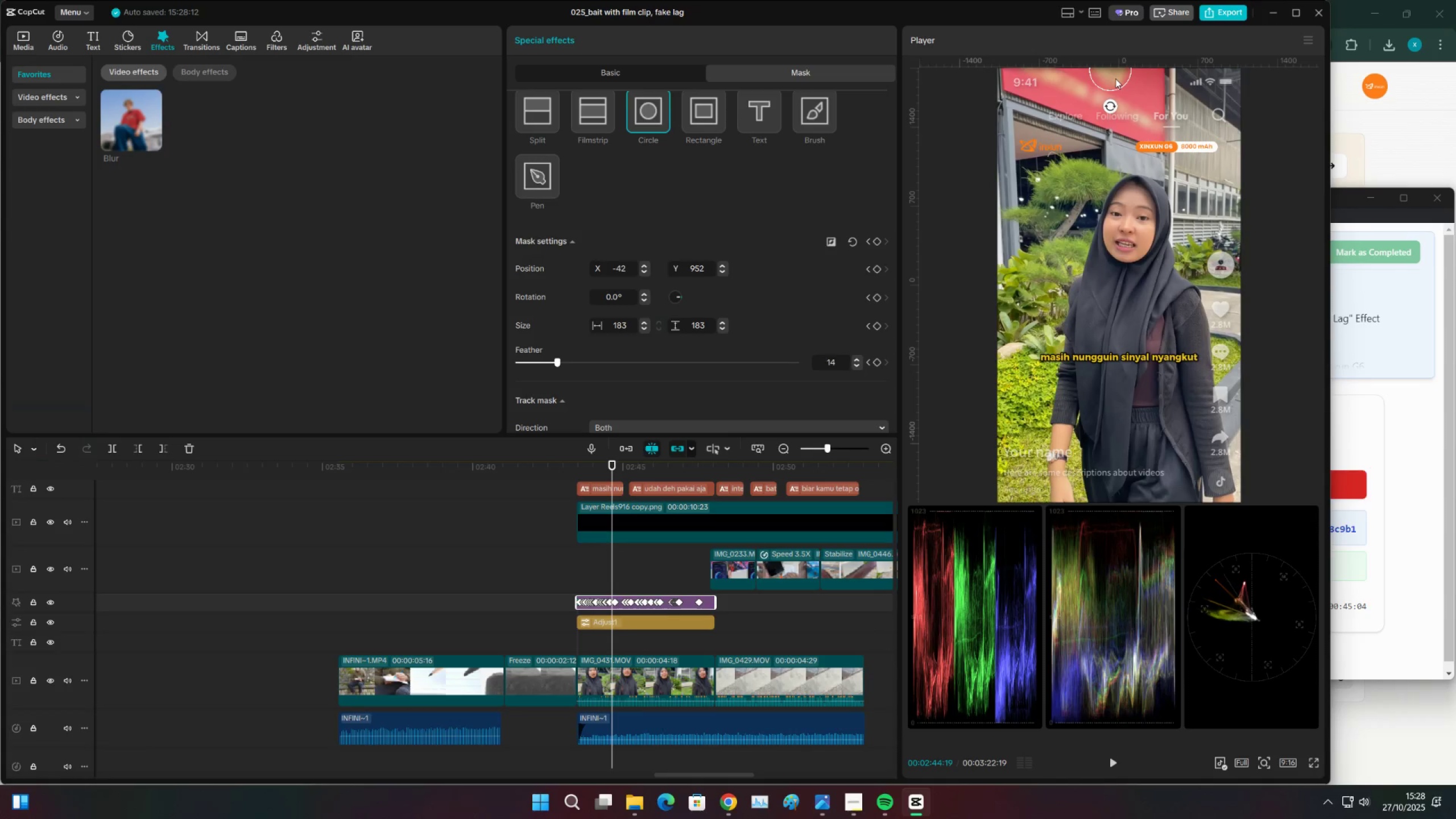 
key(ArrowRight)
 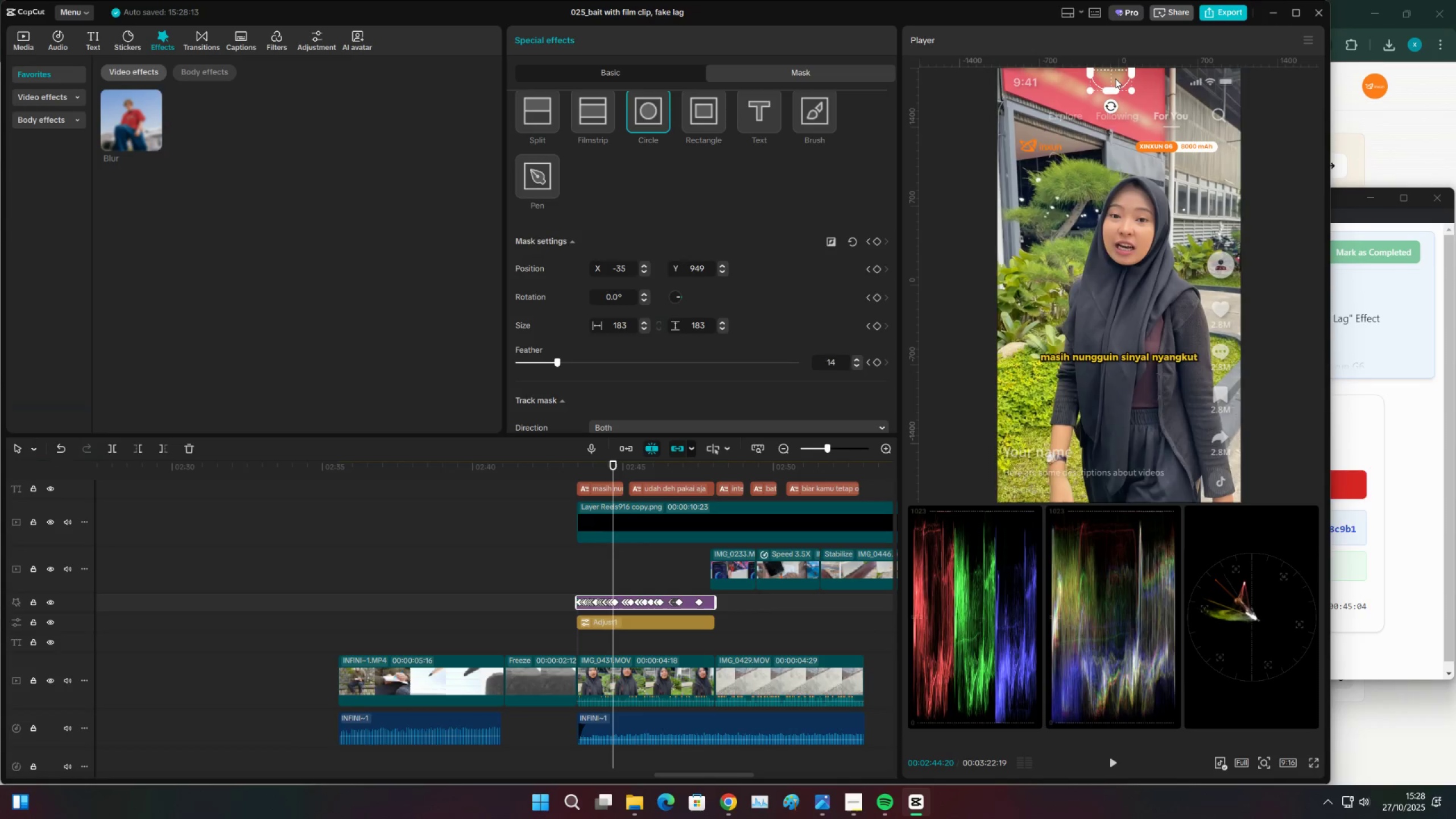 
key(ArrowRight)
 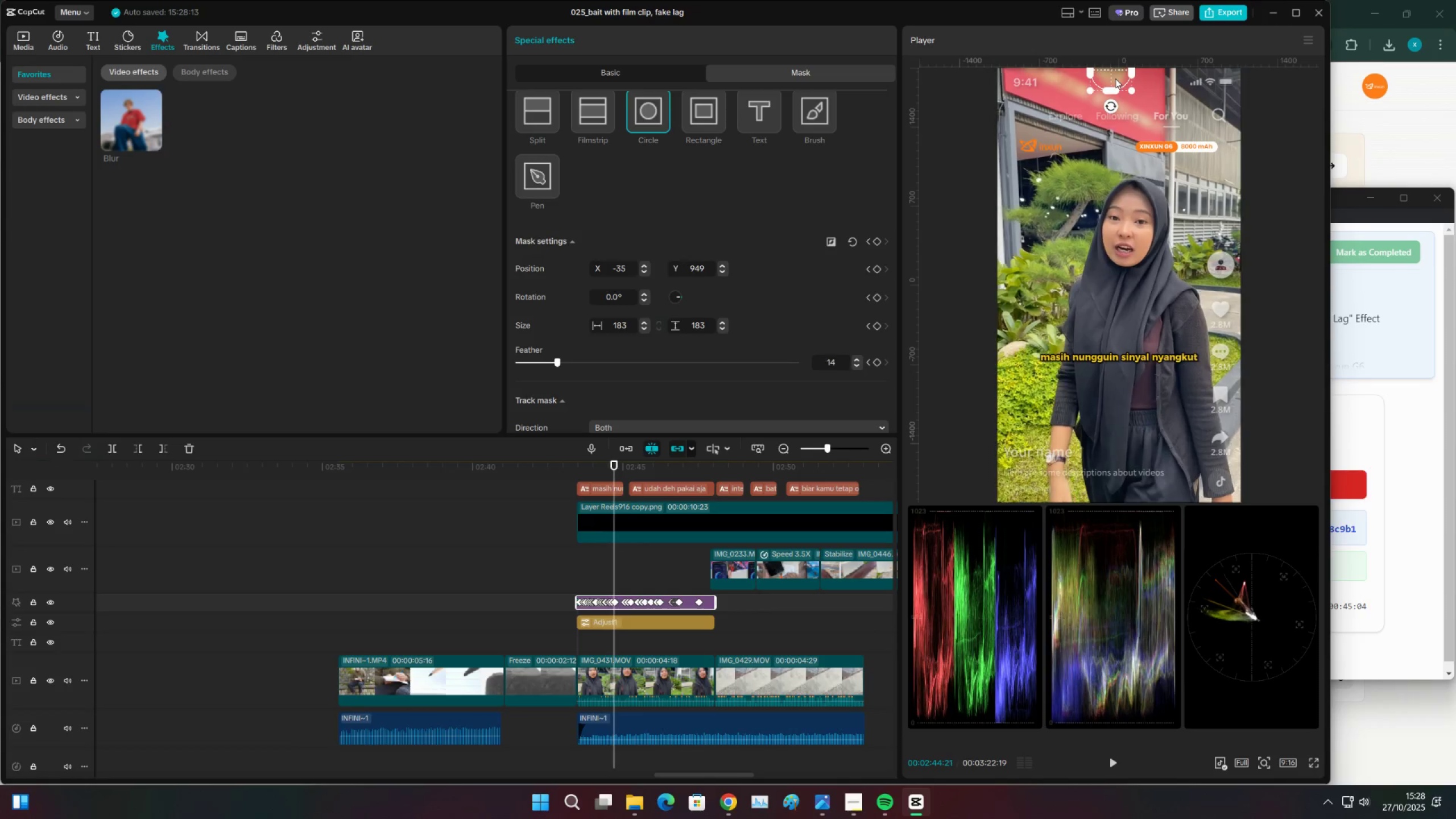 
key(ArrowRight)
 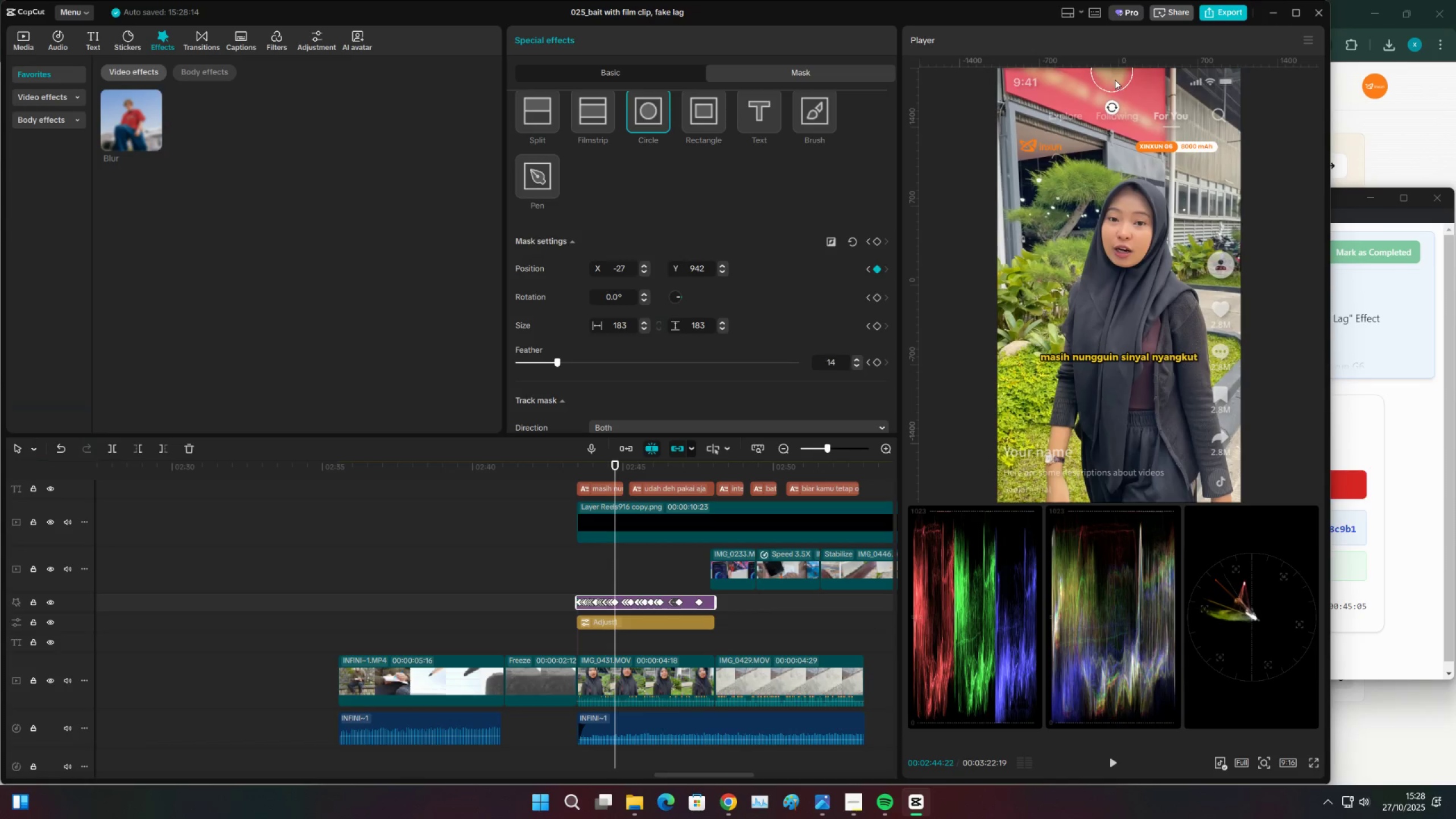 
key(ArrowRight)
 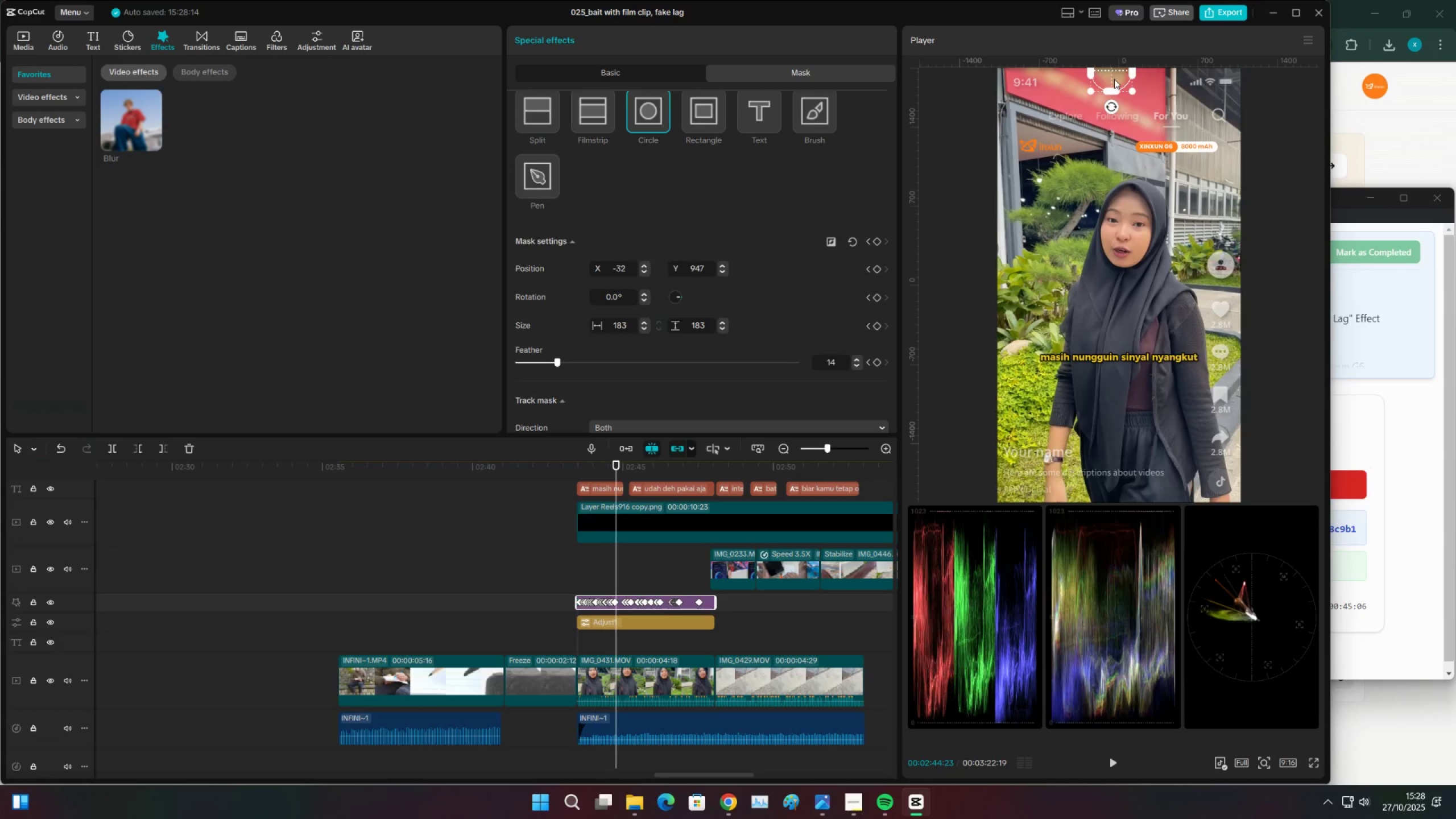 
key(ArrowRight)
 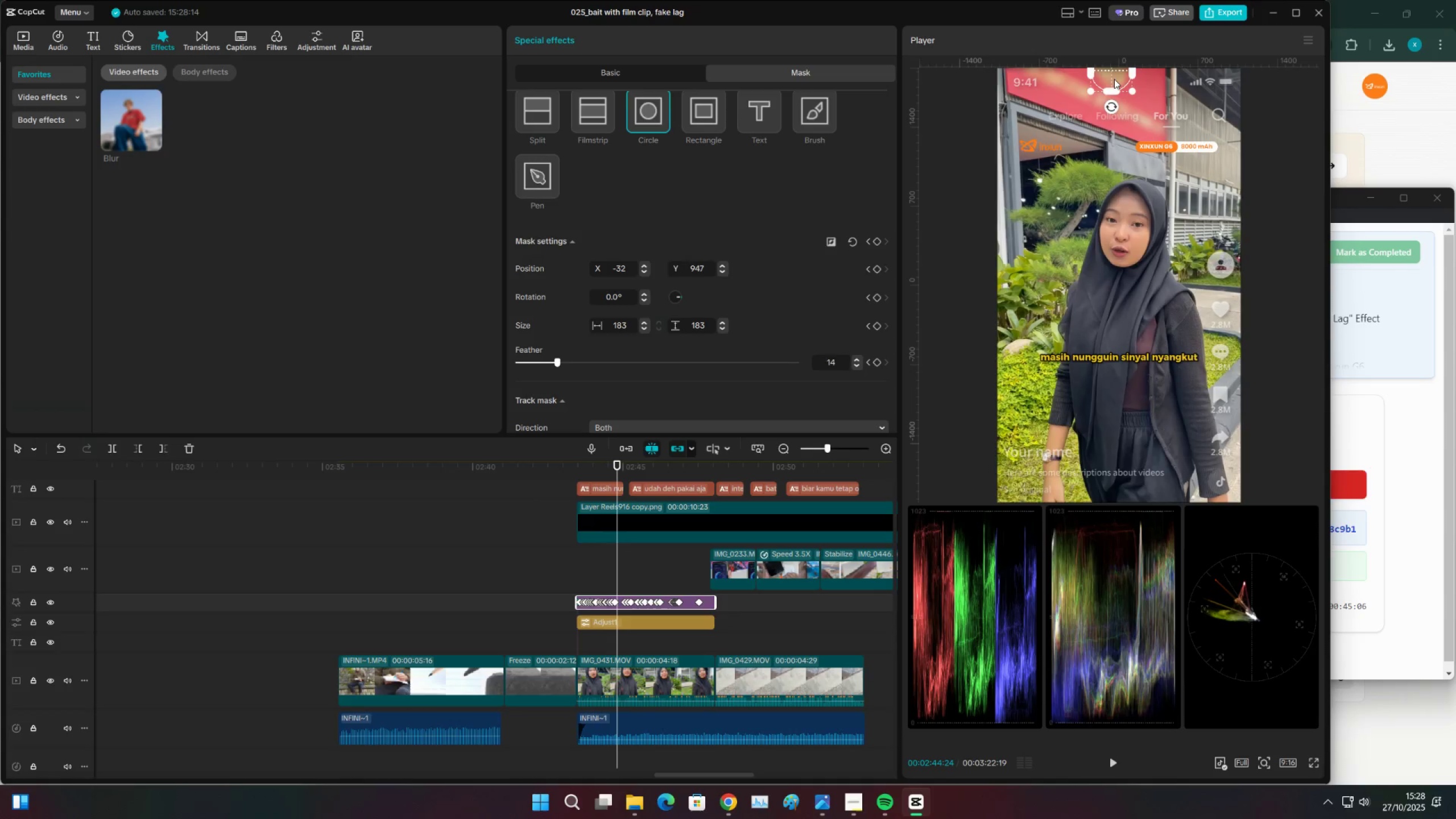 
key(ArrowRight)
 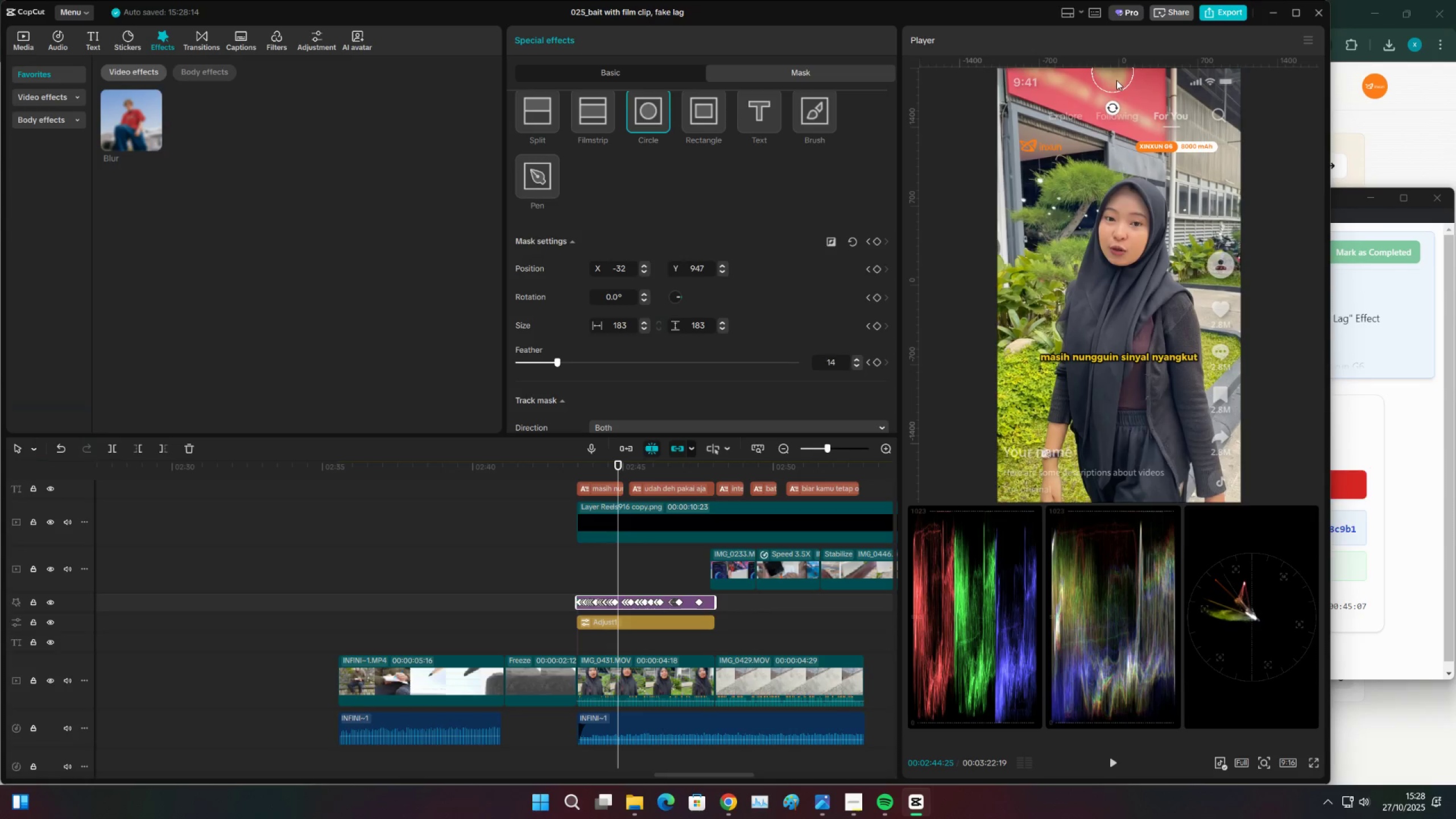 
key(ArrowRight)
 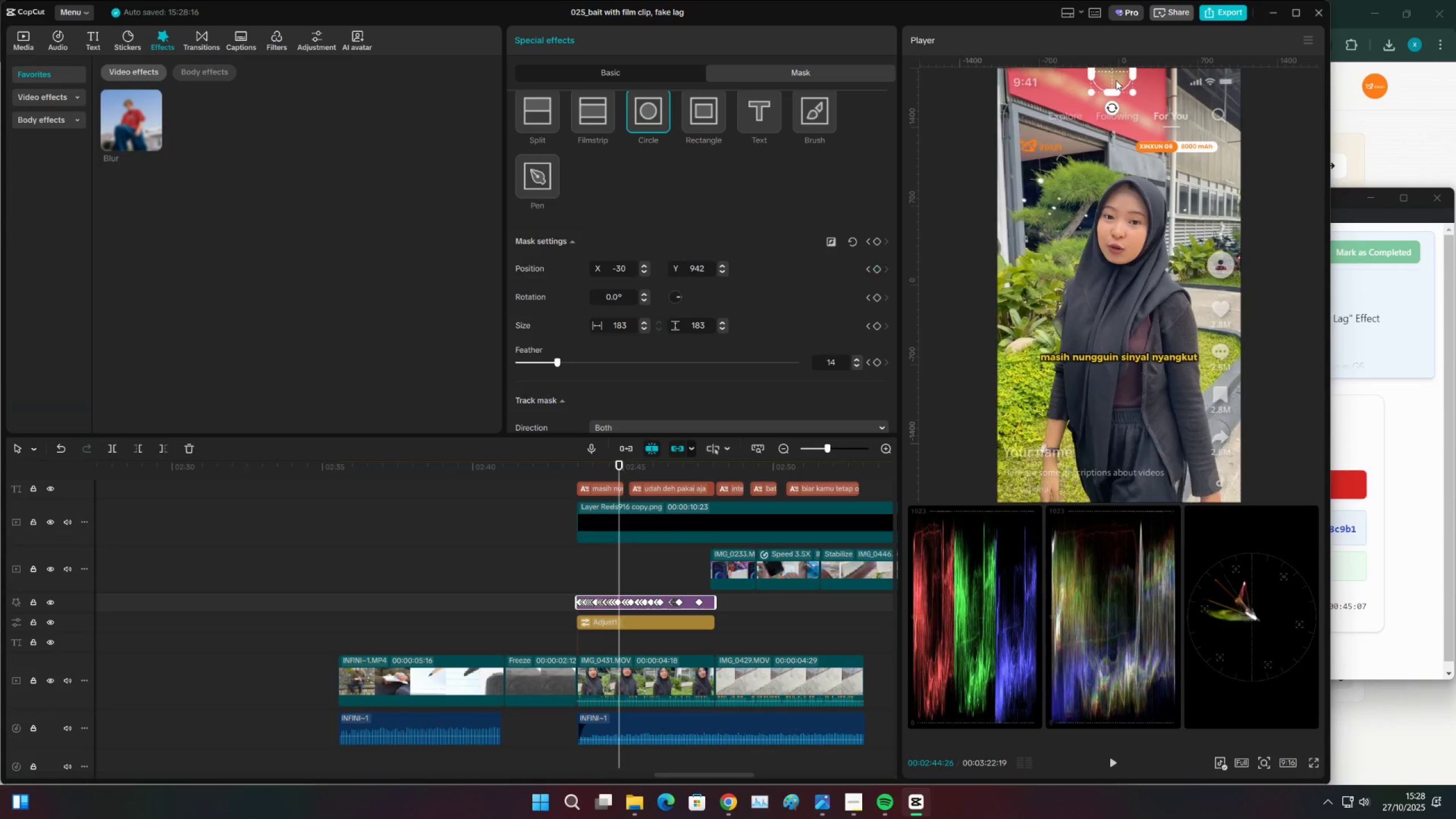 
key(ArrowRight)
 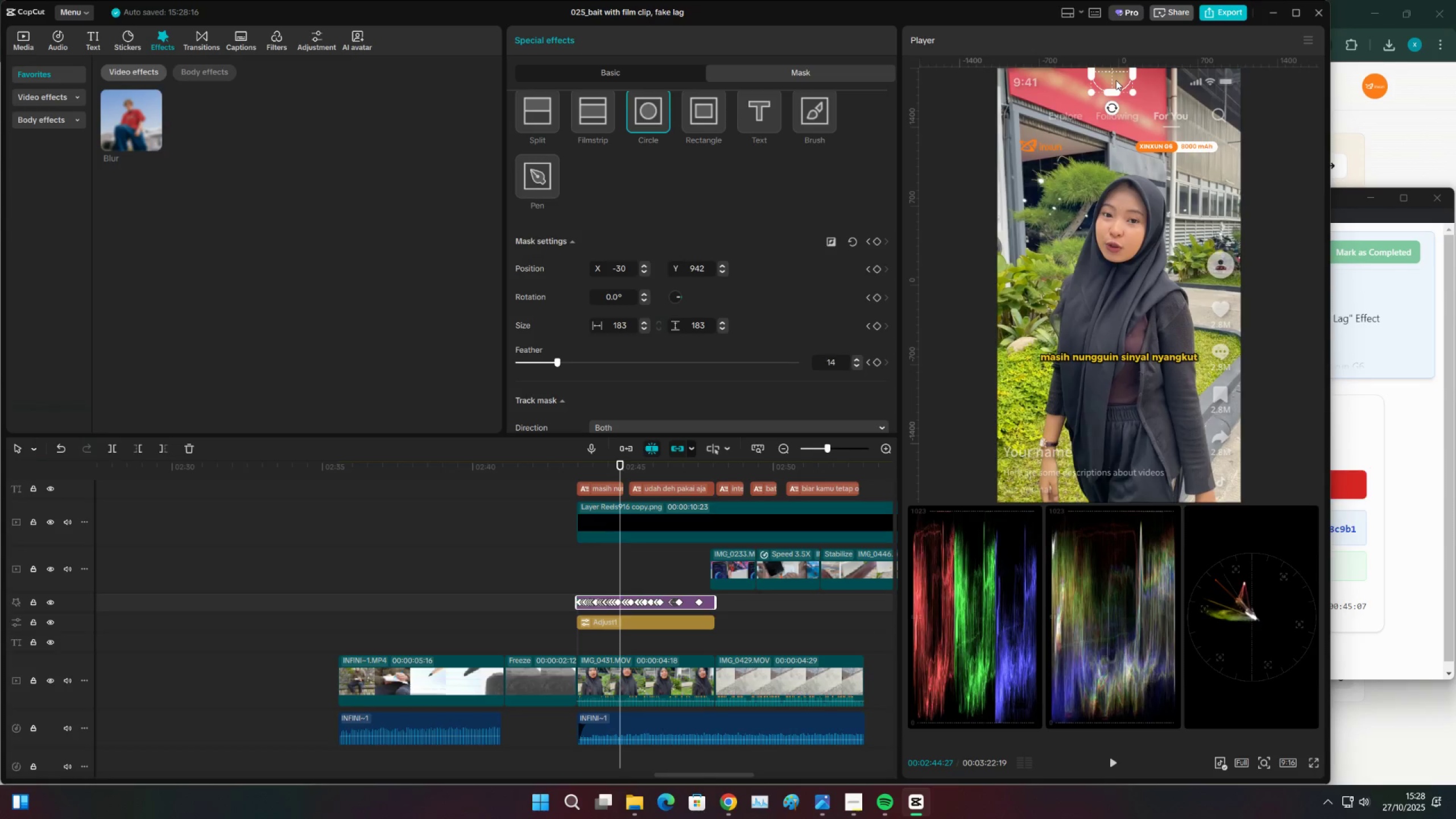 
key(ArrowRight)
 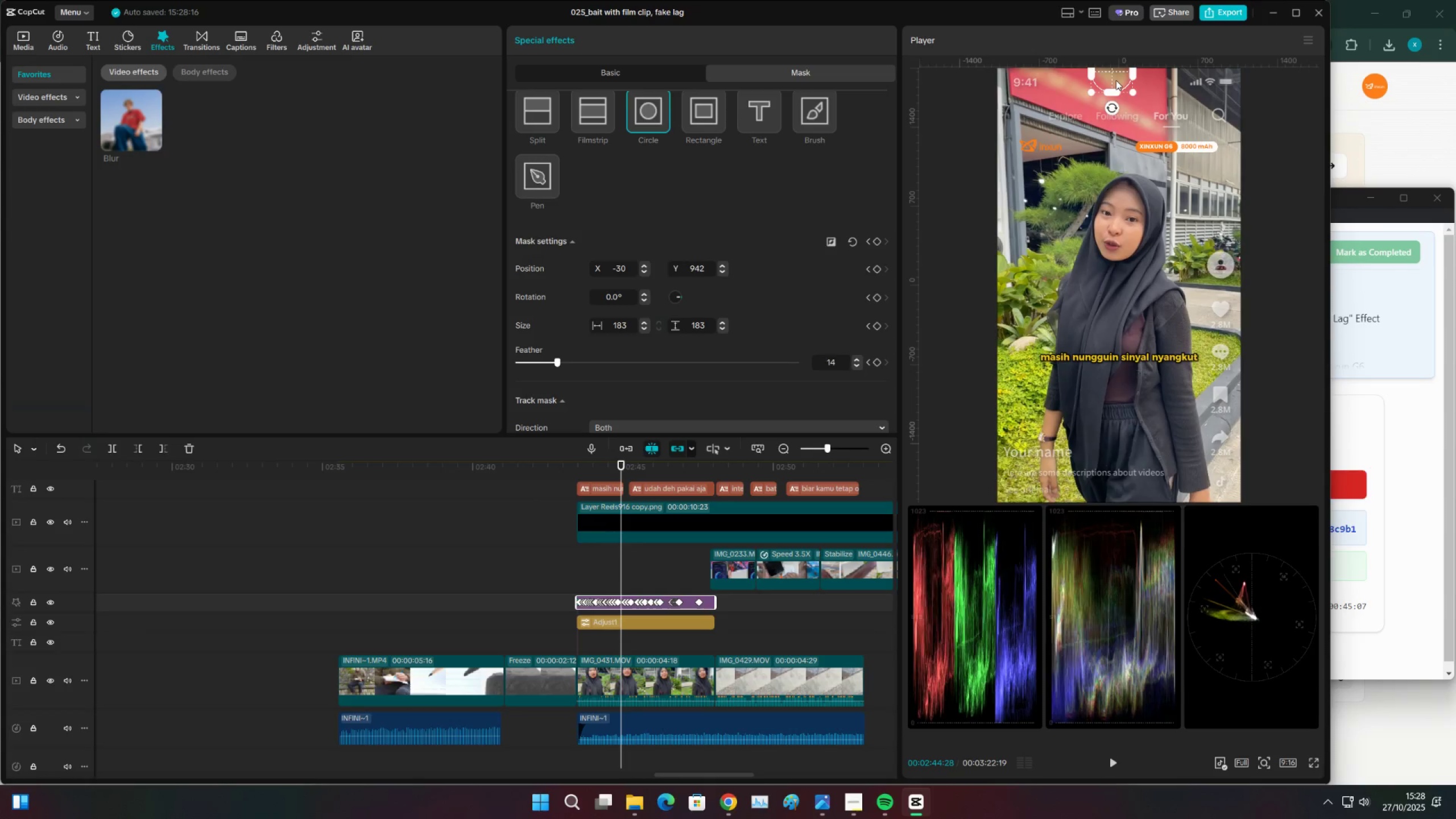 
key(ArrowRight)
 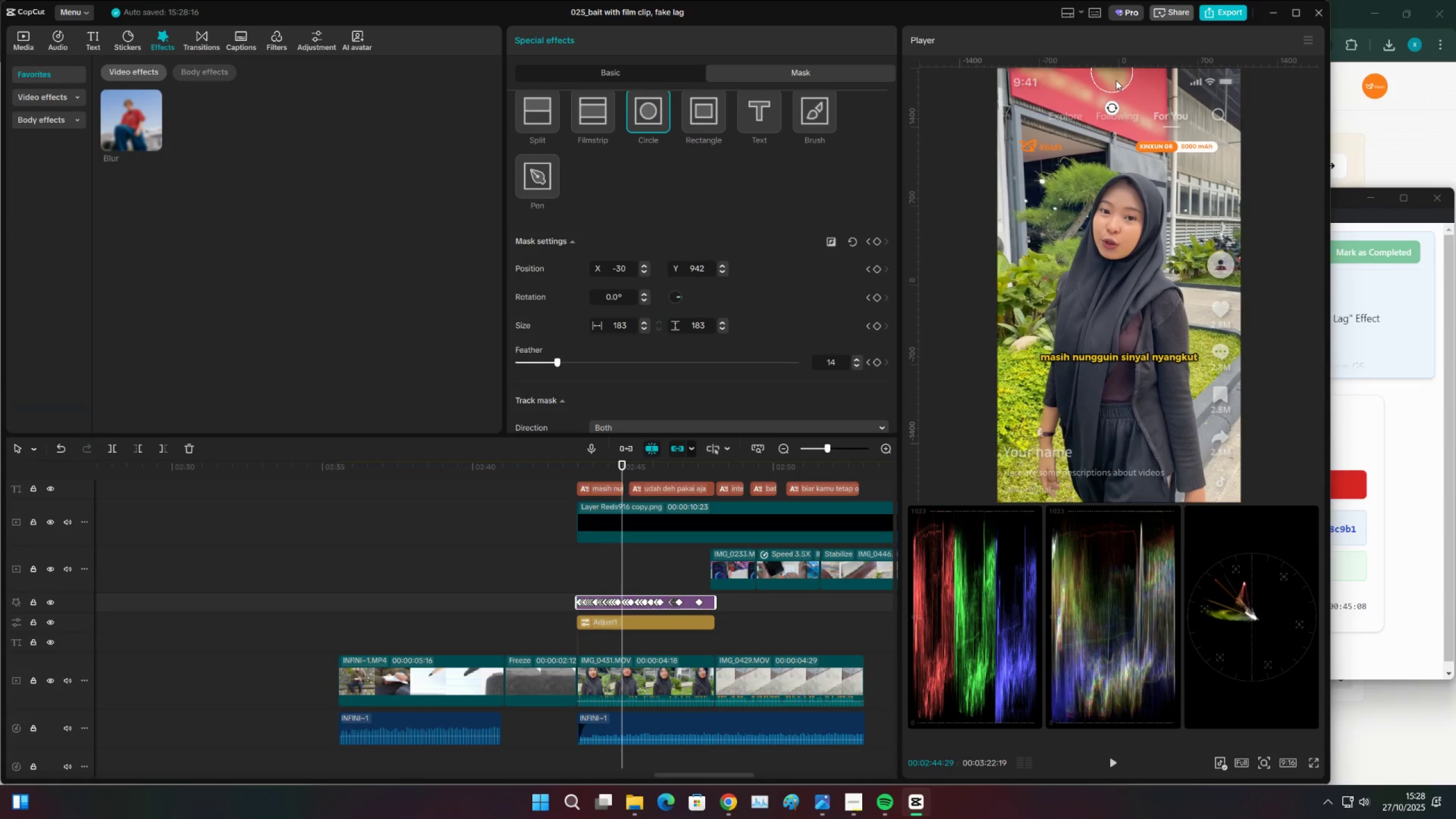 
left_click([1116, 80])
 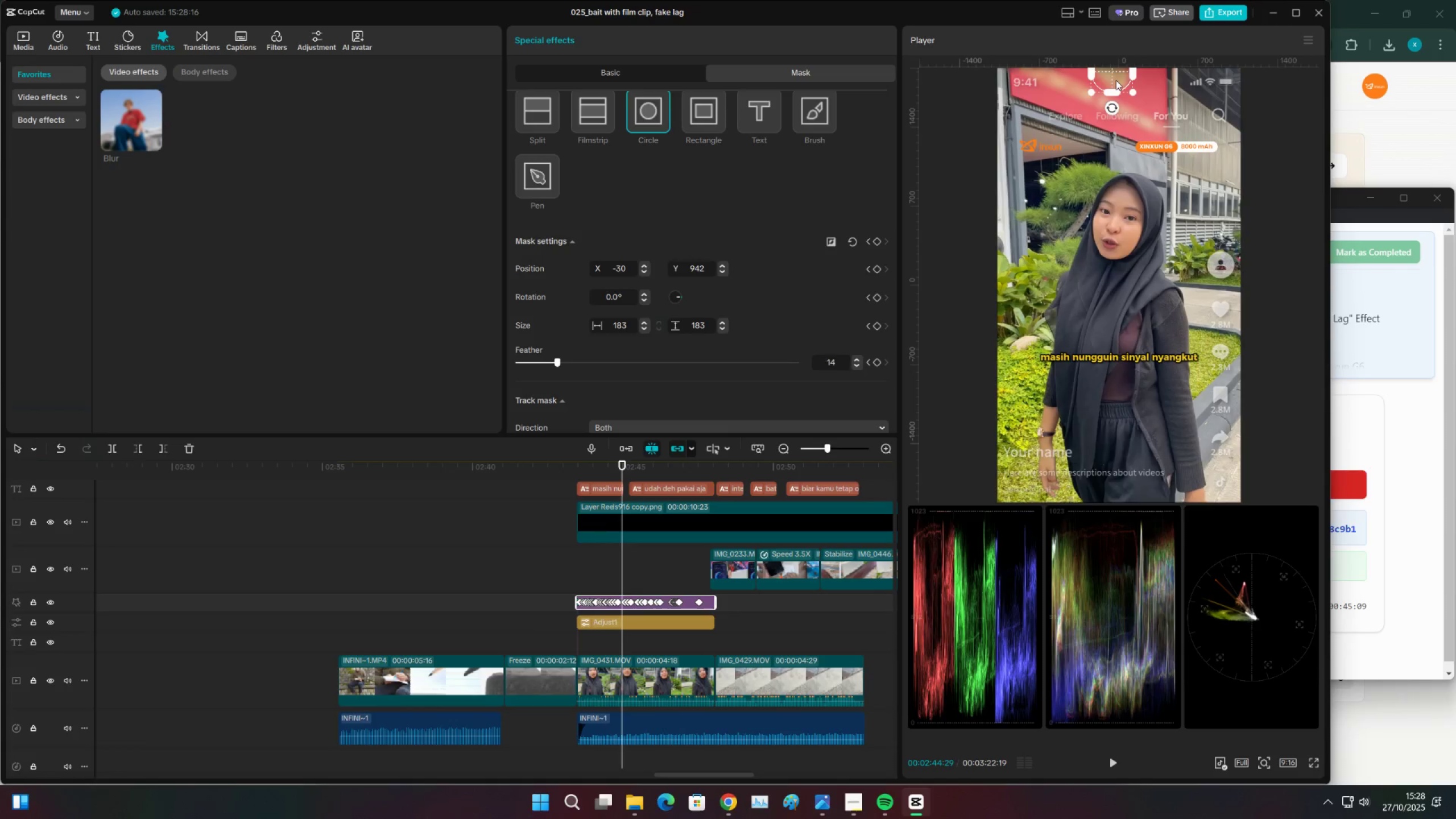 
key(ArrowRight)